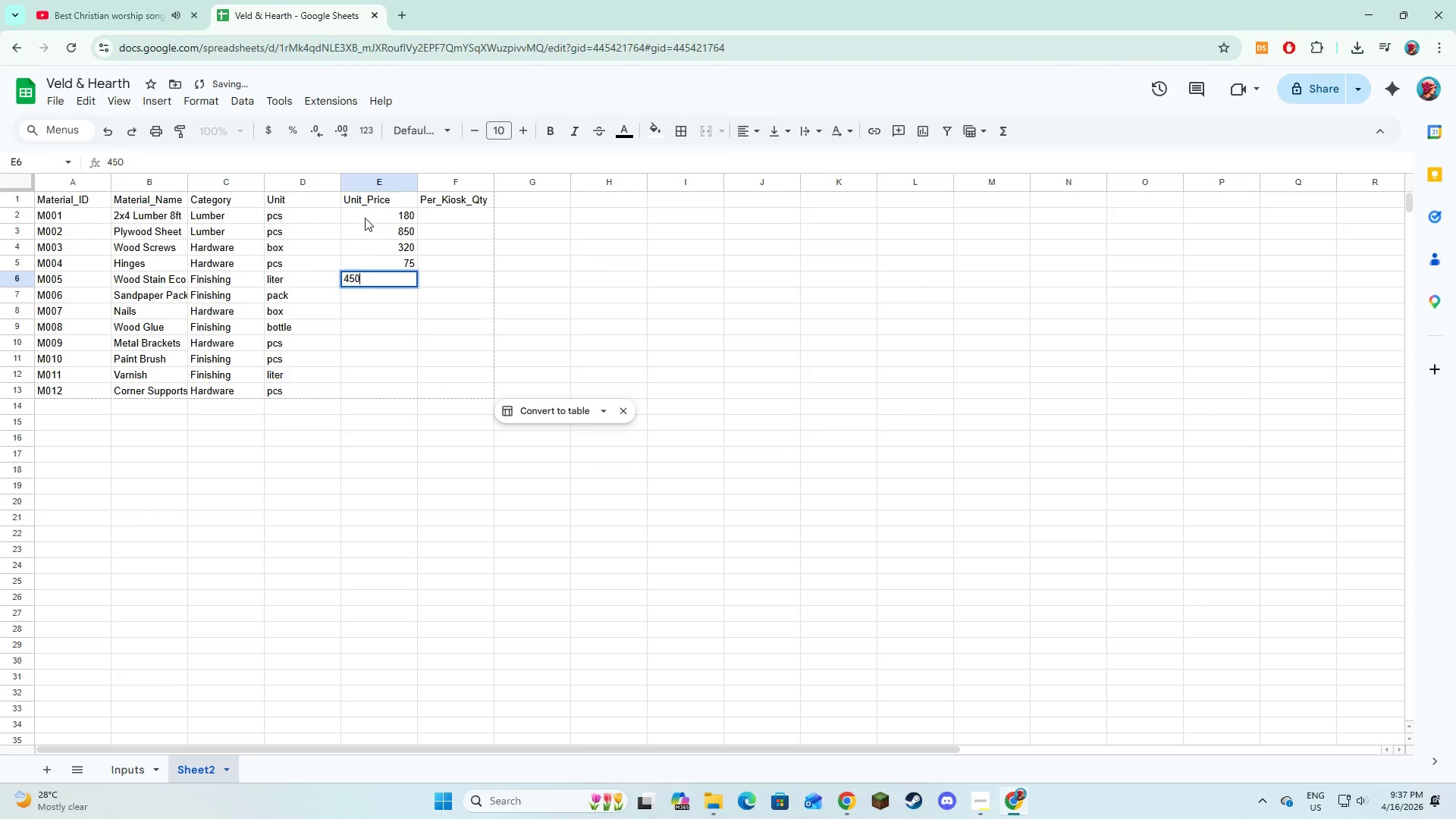 
key(NumpadEnter)
 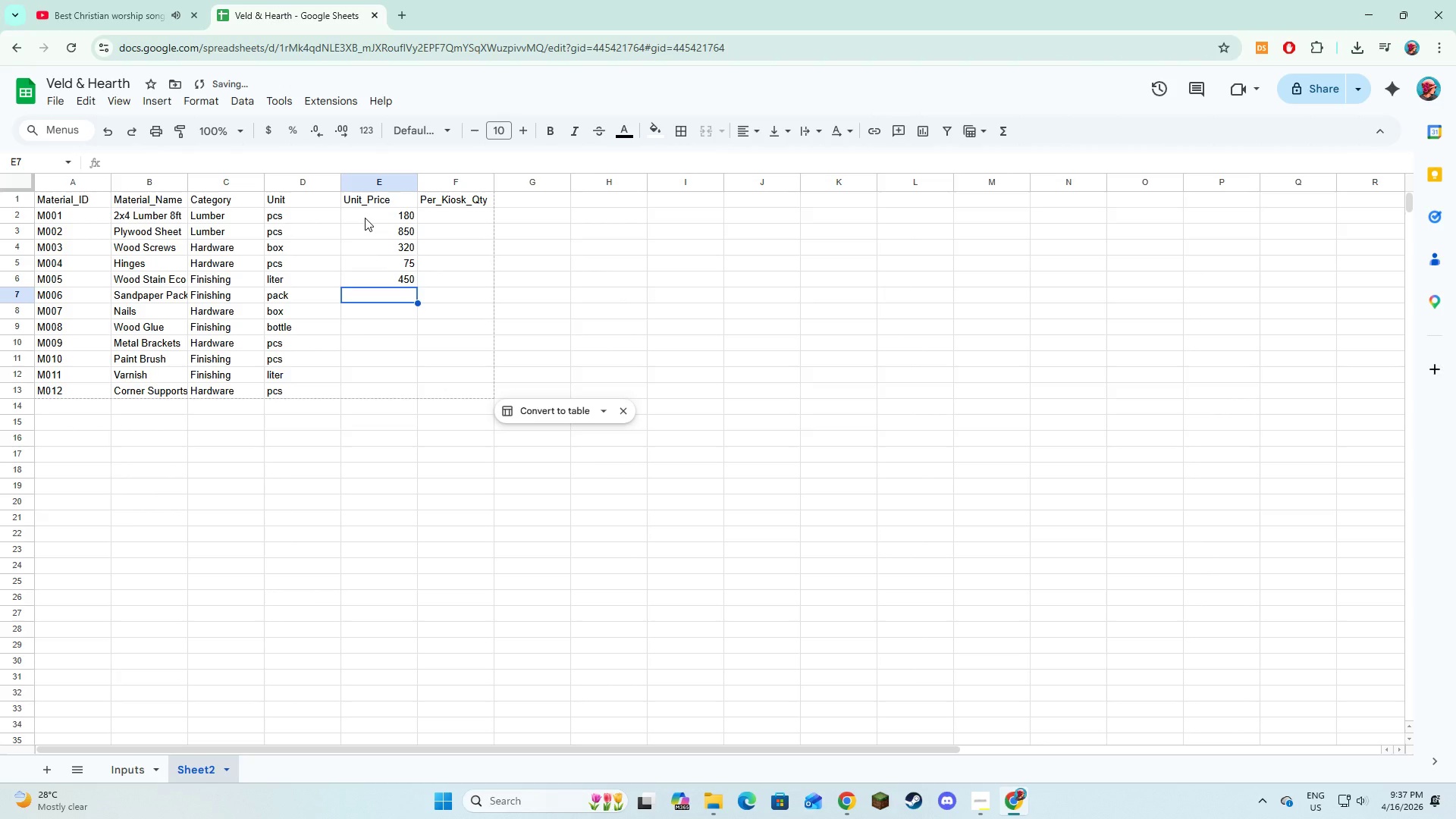 
key(Numpad1)
 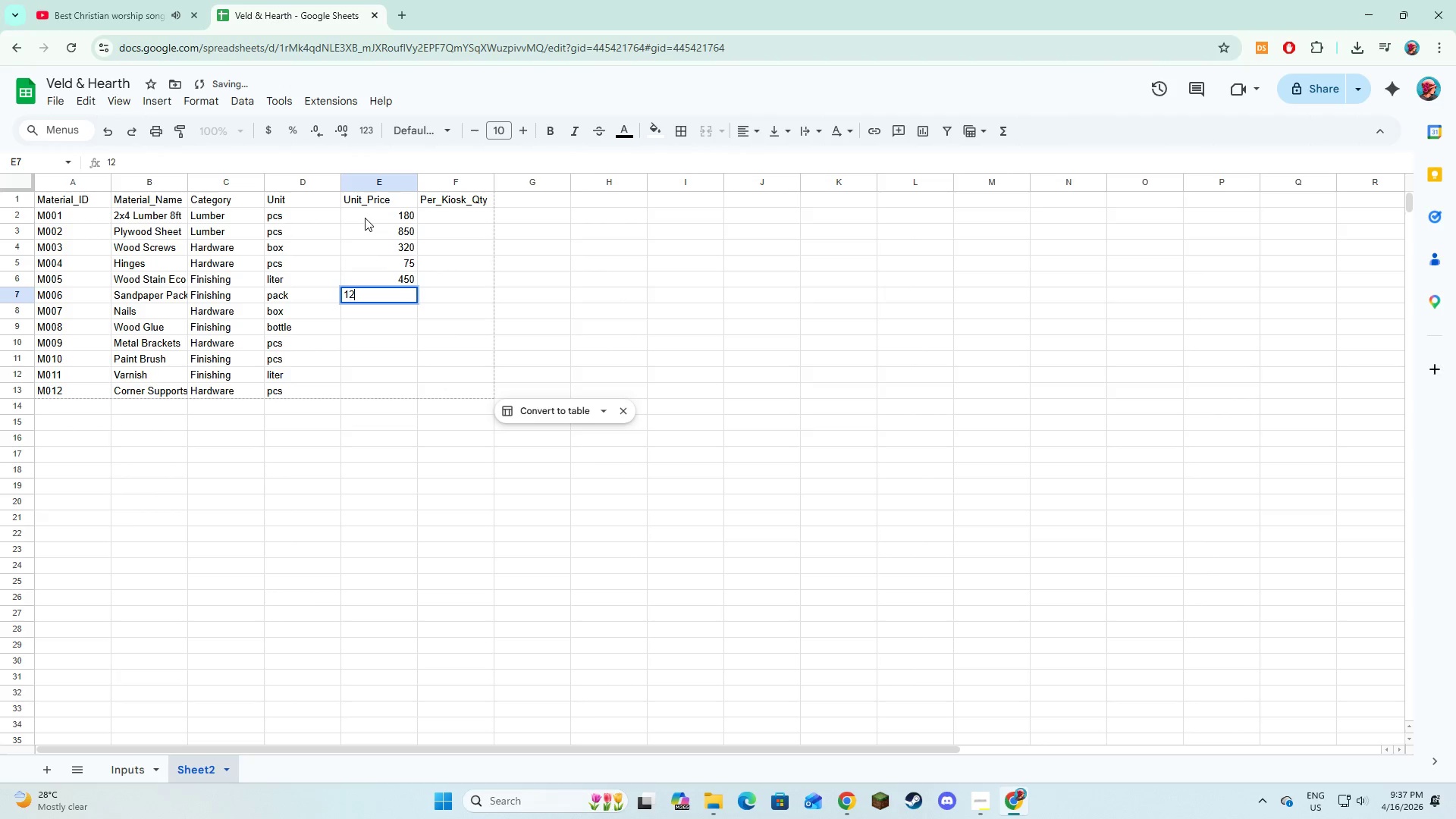 
key(Numpad2)
 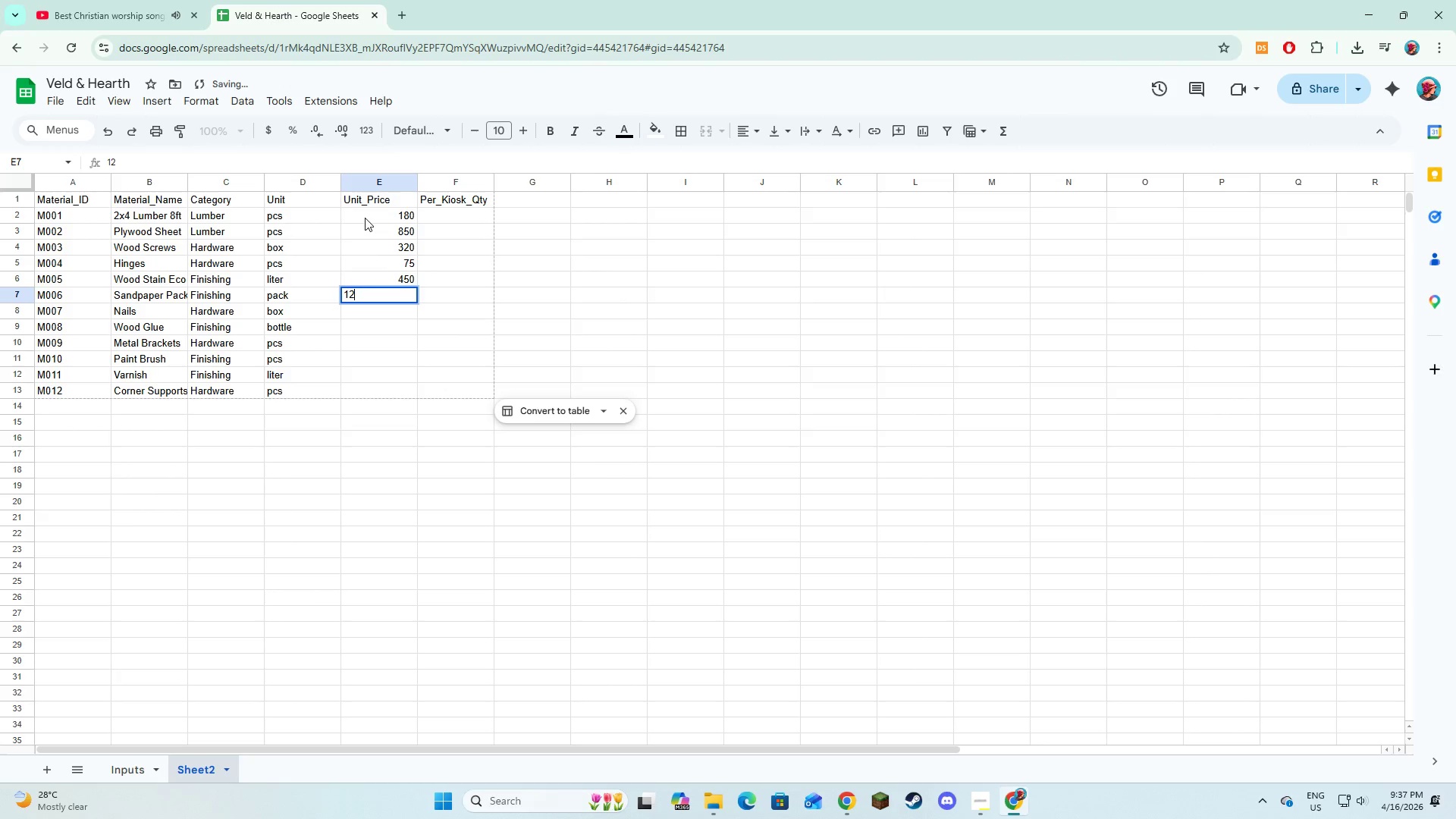 
key(Numpad0)
 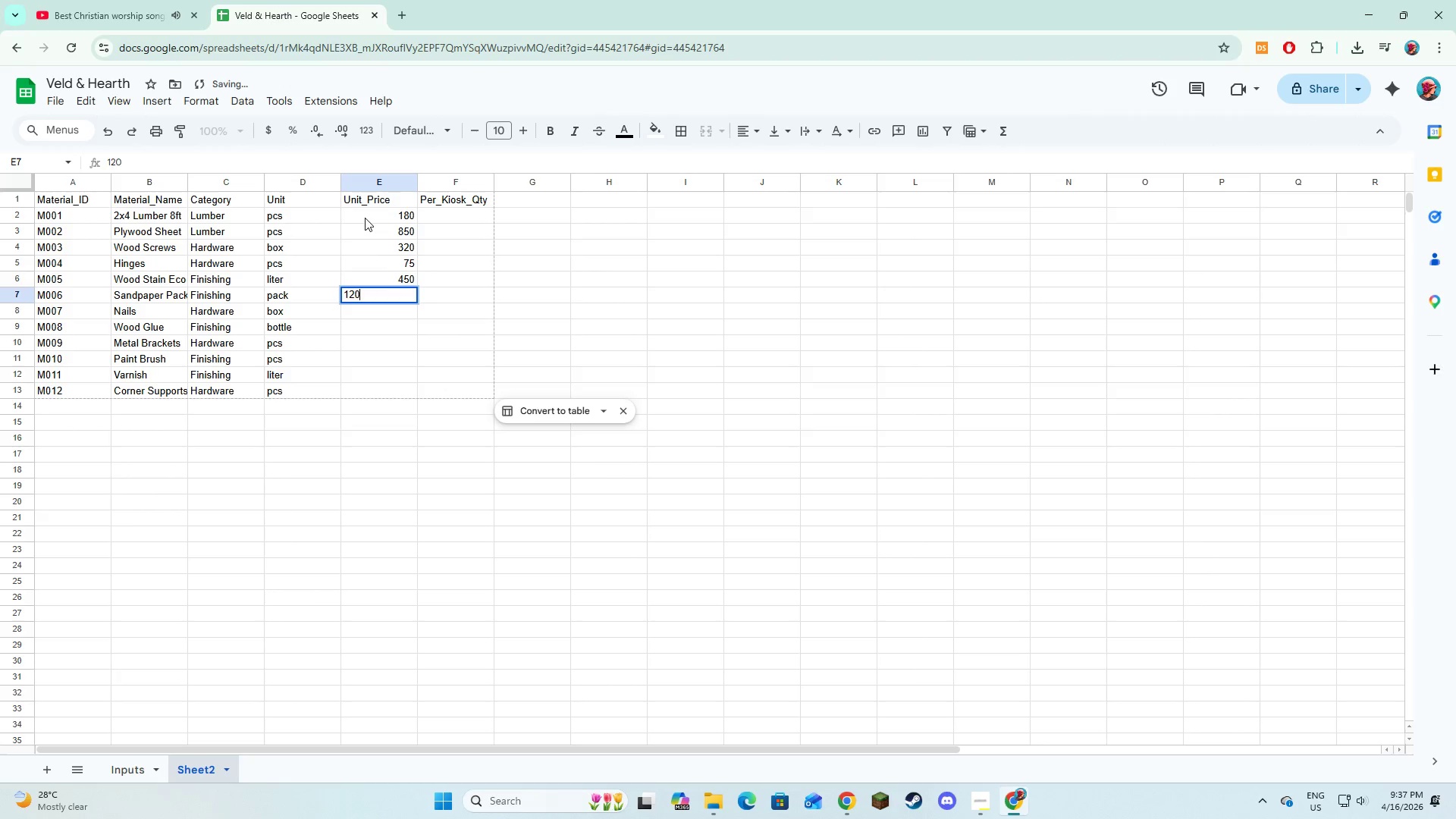 
key(NumpadEnter)
 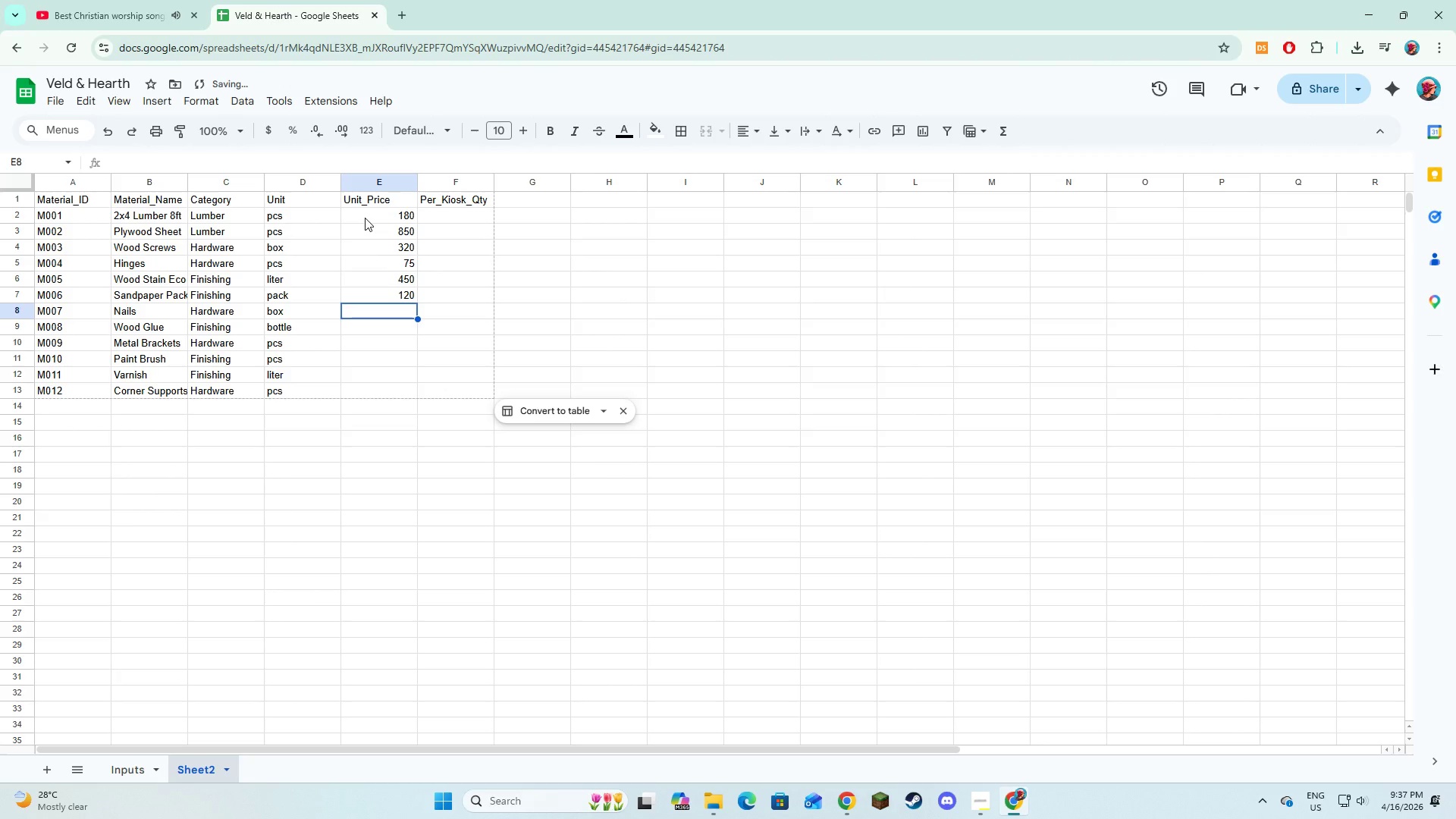 
key(Numpad1)
 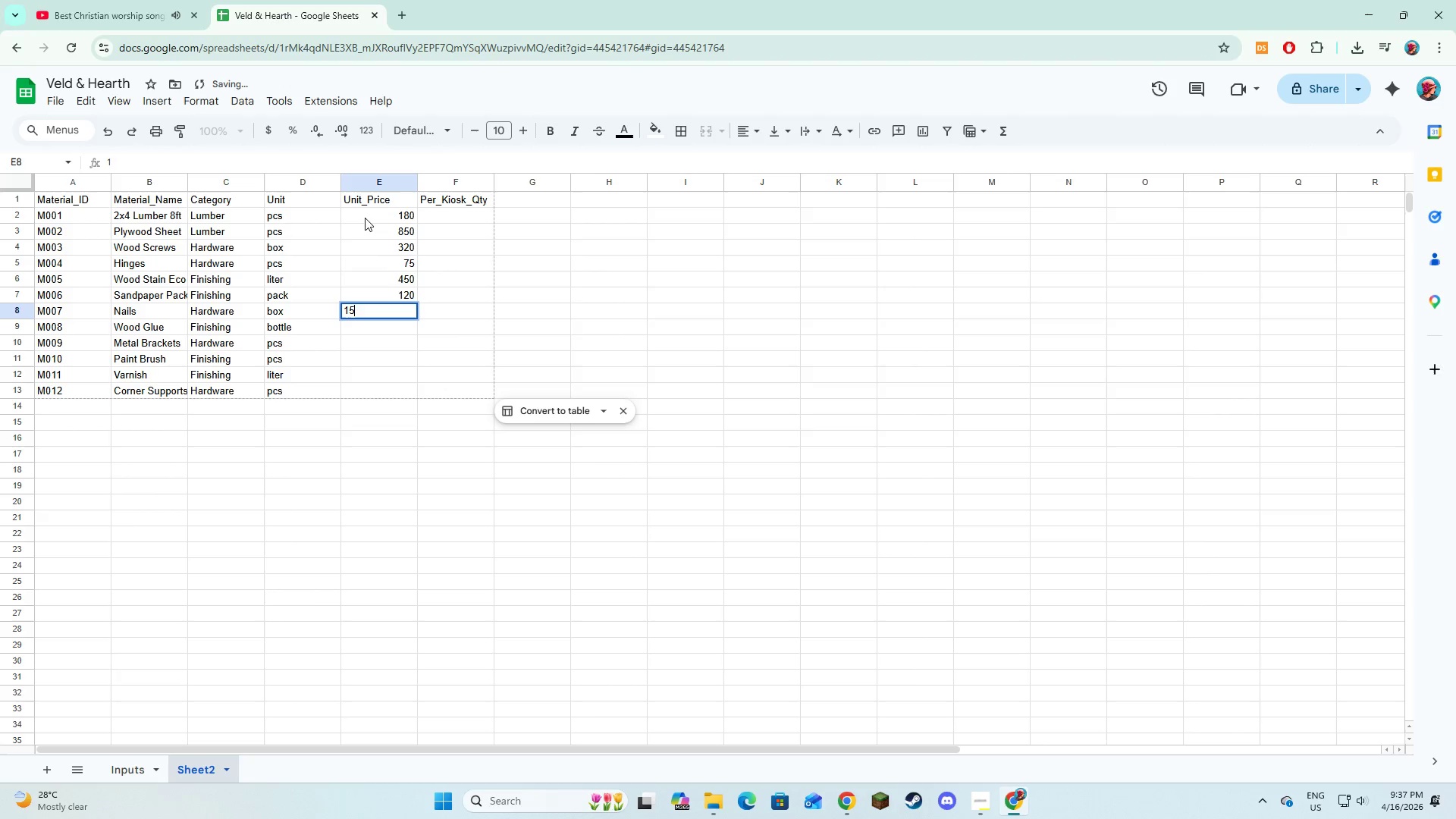 
key(Numpad5)
 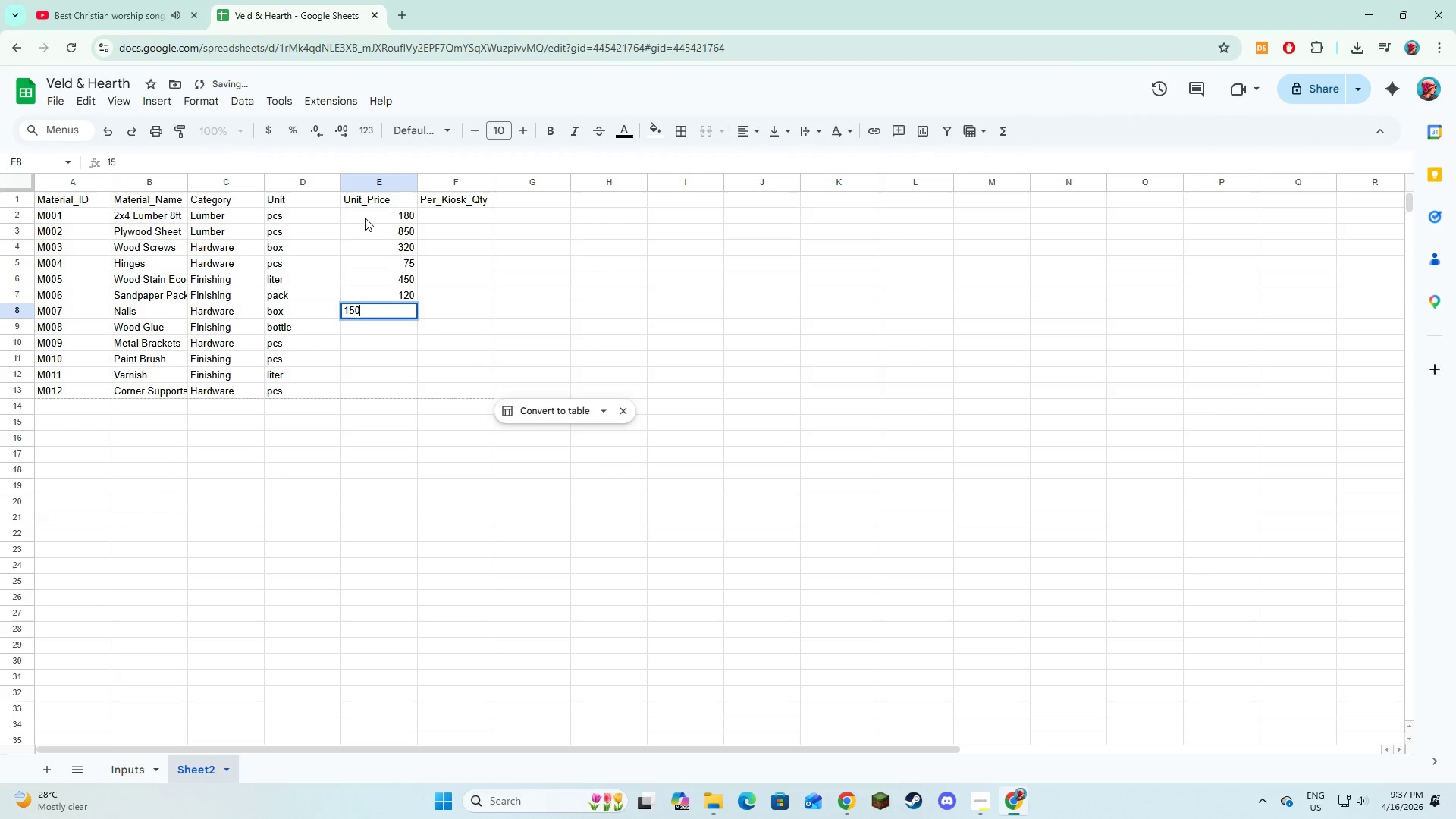 
key(Numpad0)
 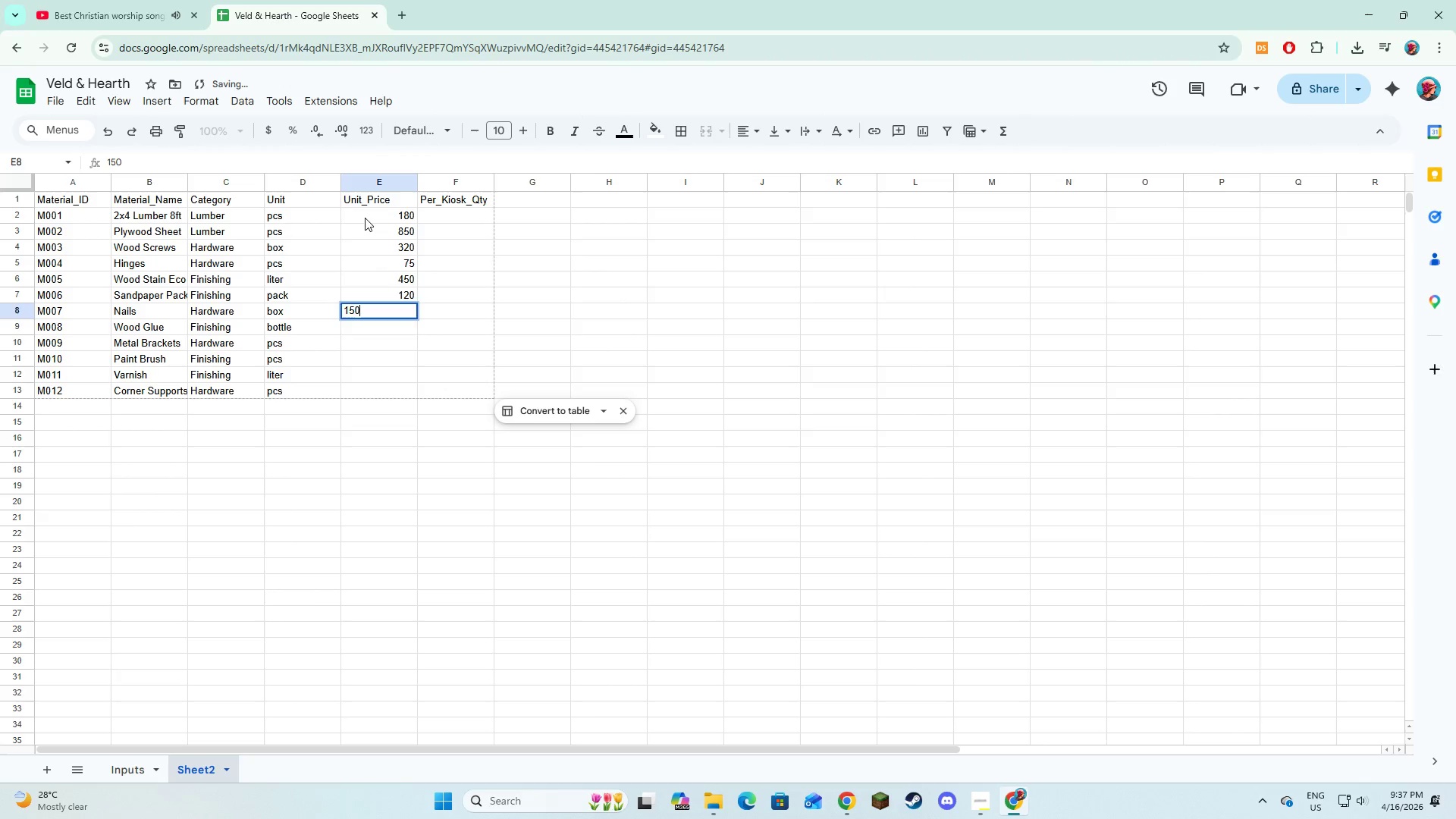 
key(NumpadEnter)
 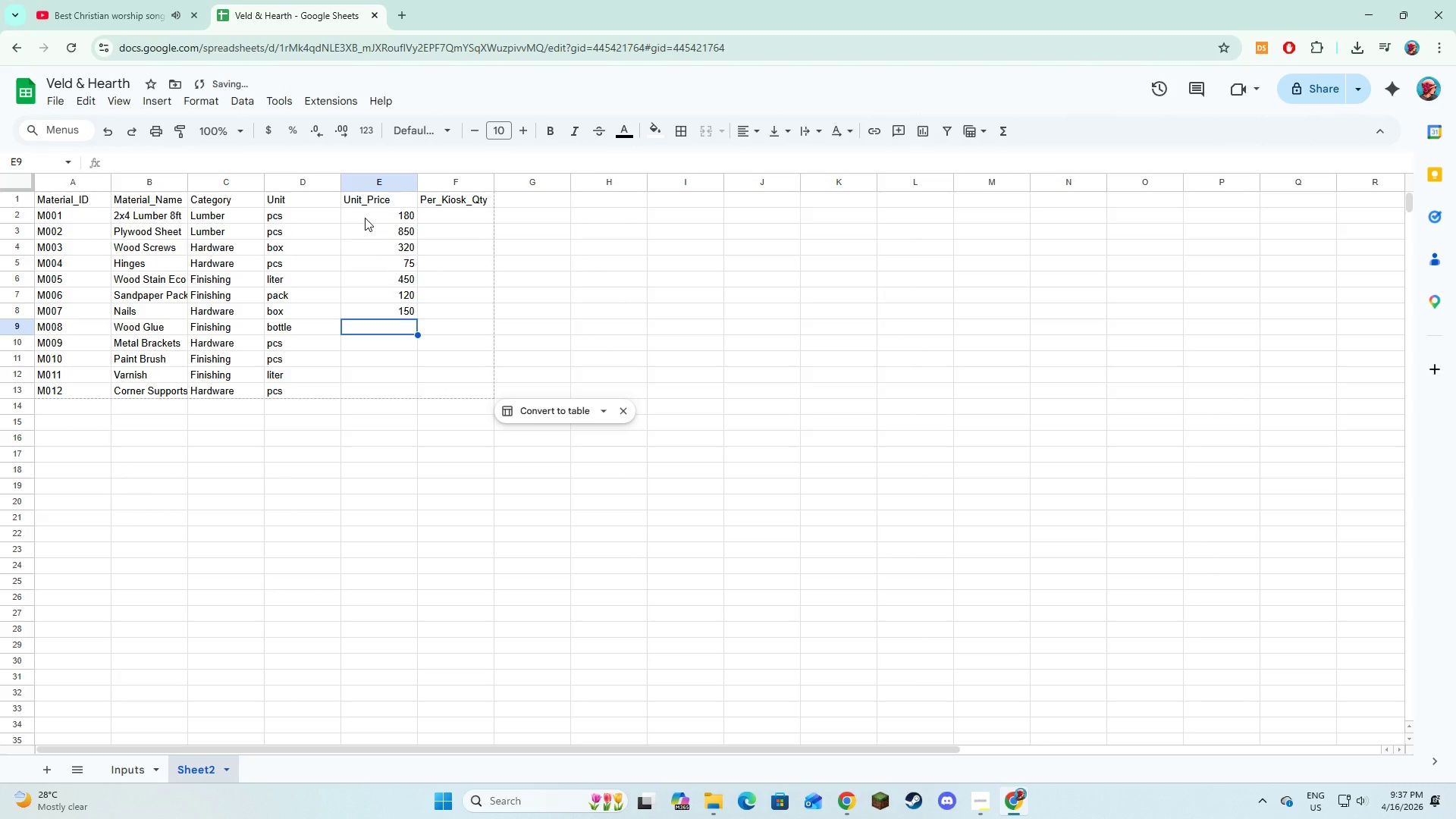 
key(Numpad2)
 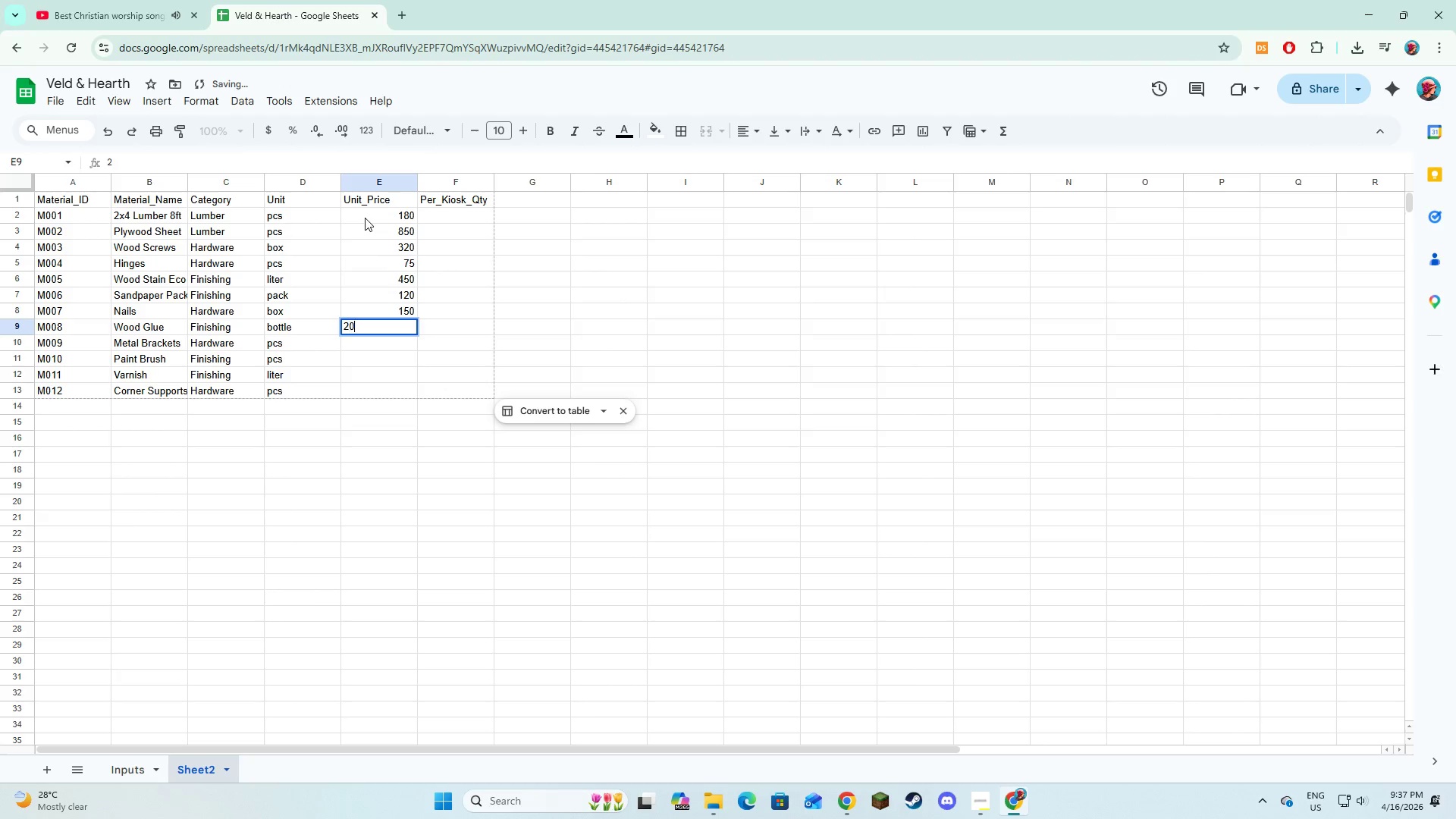 
key(Numpad0)
 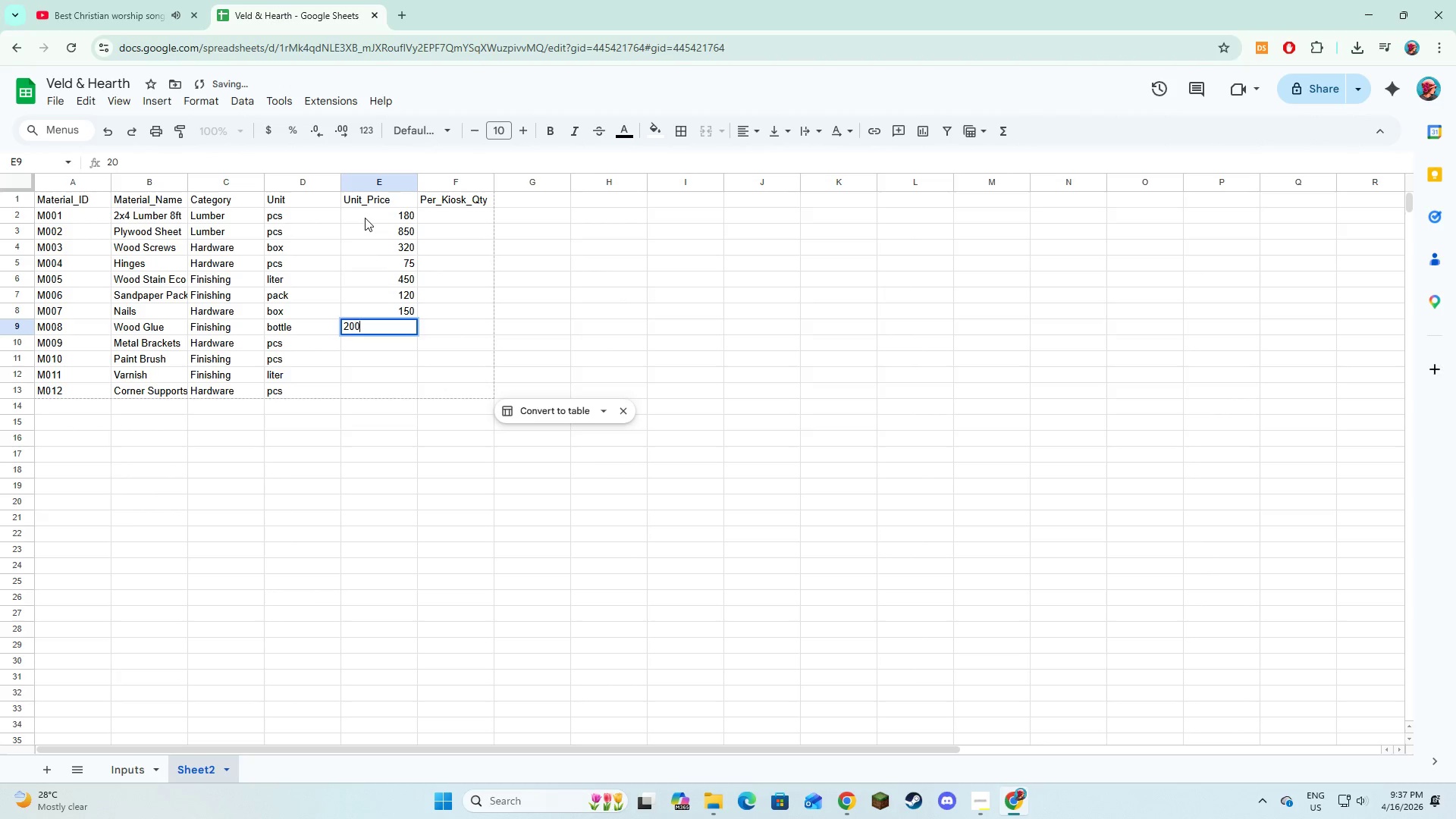 
key(Numpad0)
 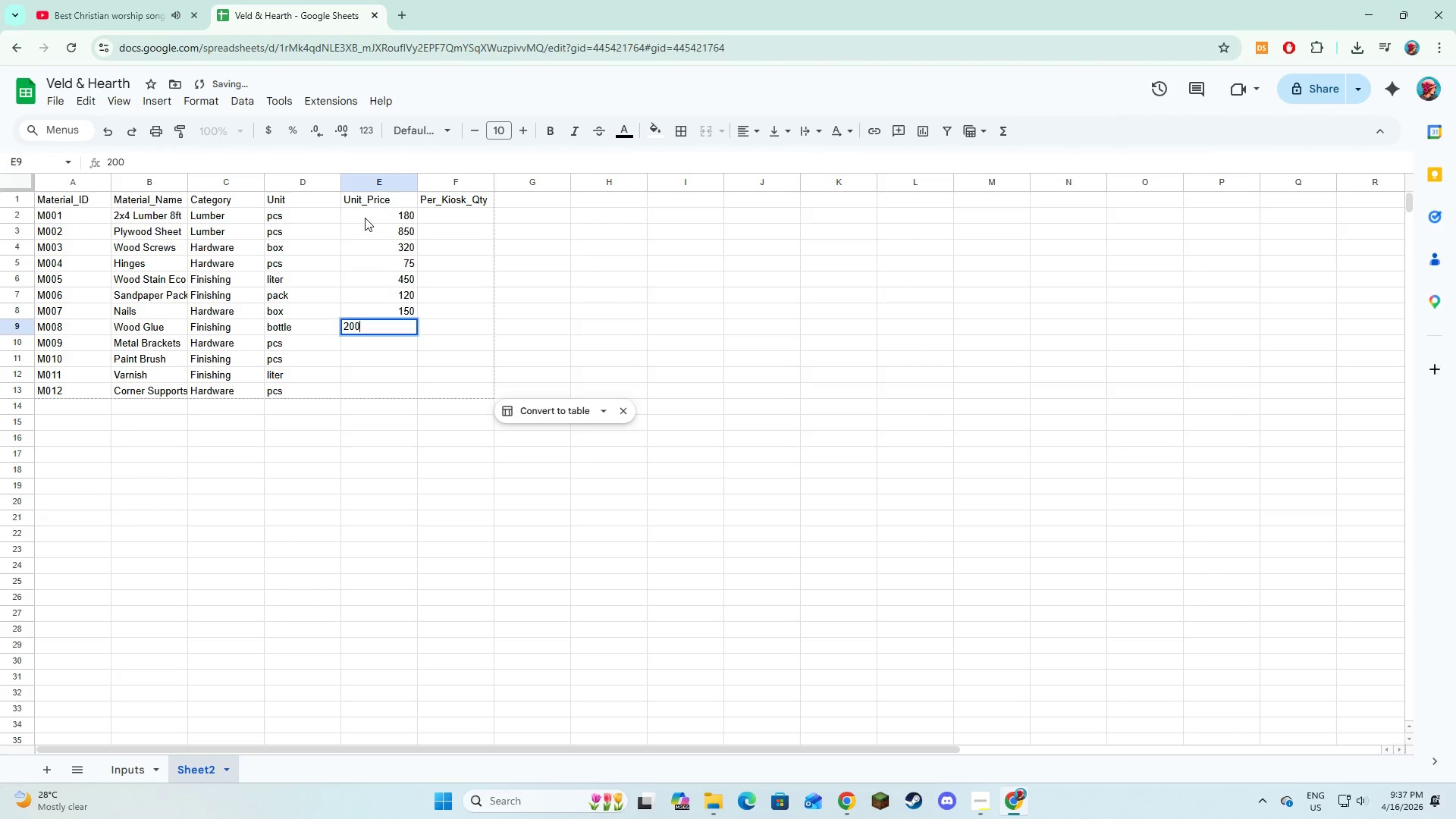 
key(NumpadEnter)
 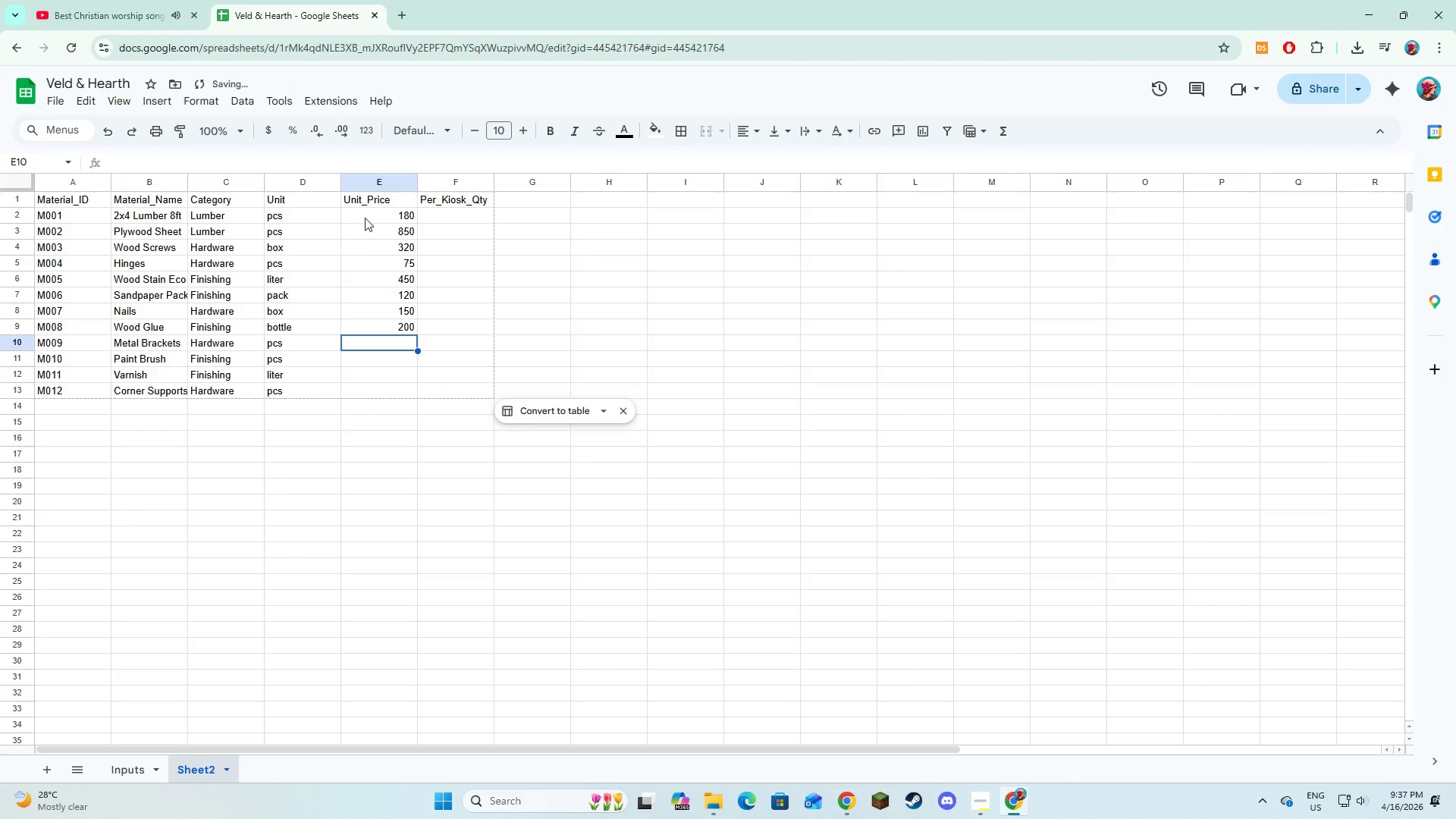 
key(Numpad6)
 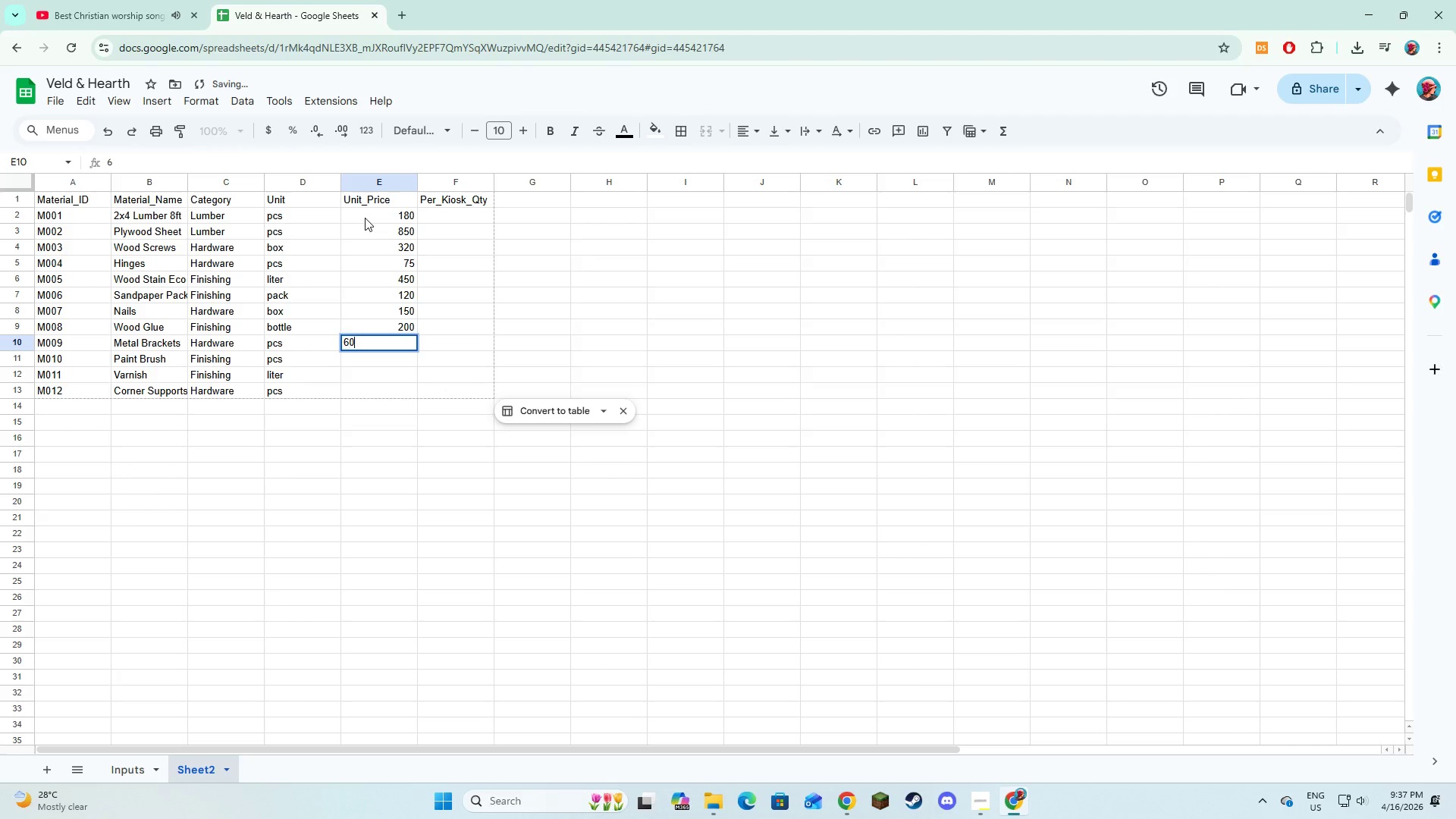 
key(Numpad0)
 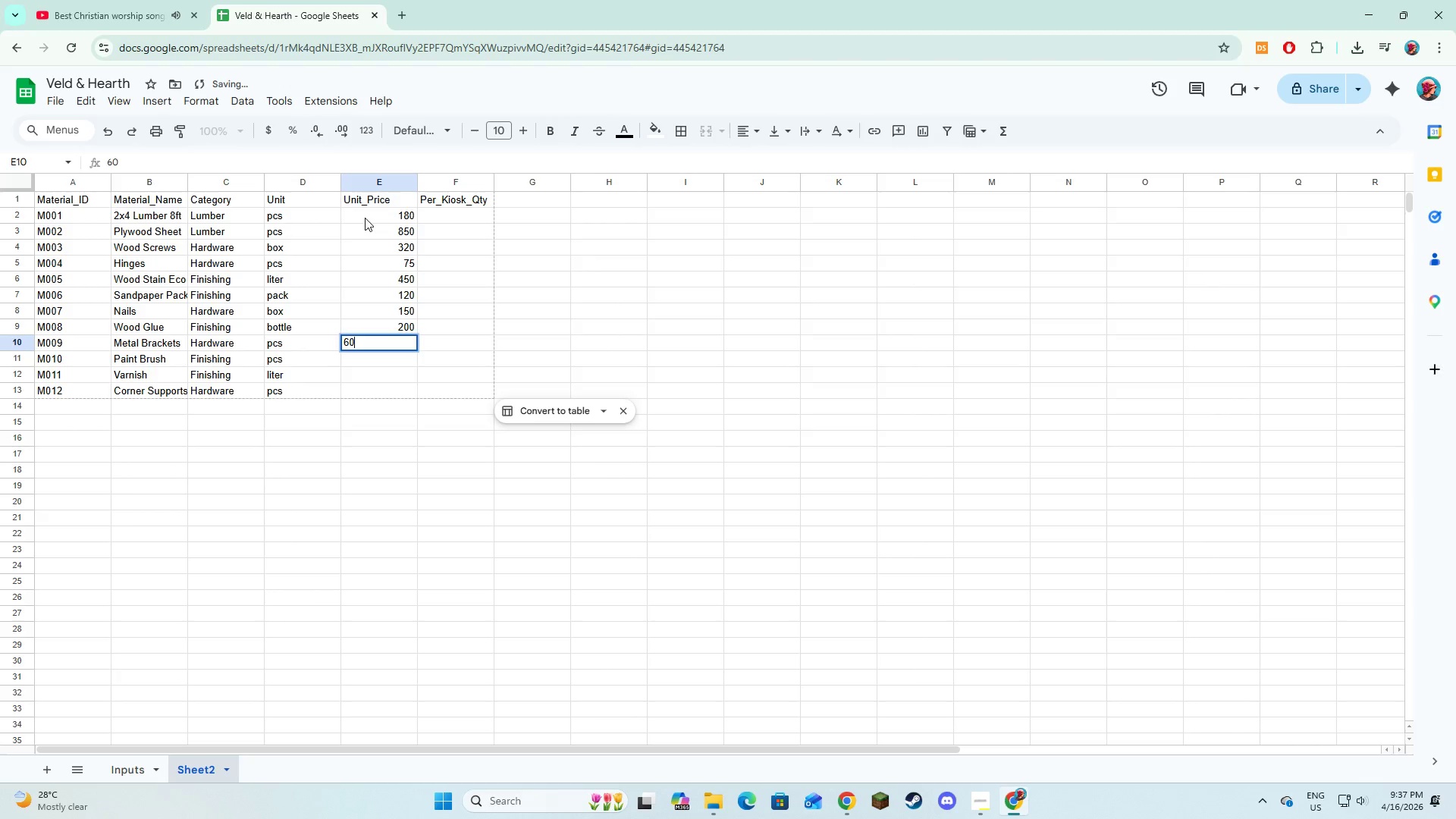 
key(NumpadEnter)
 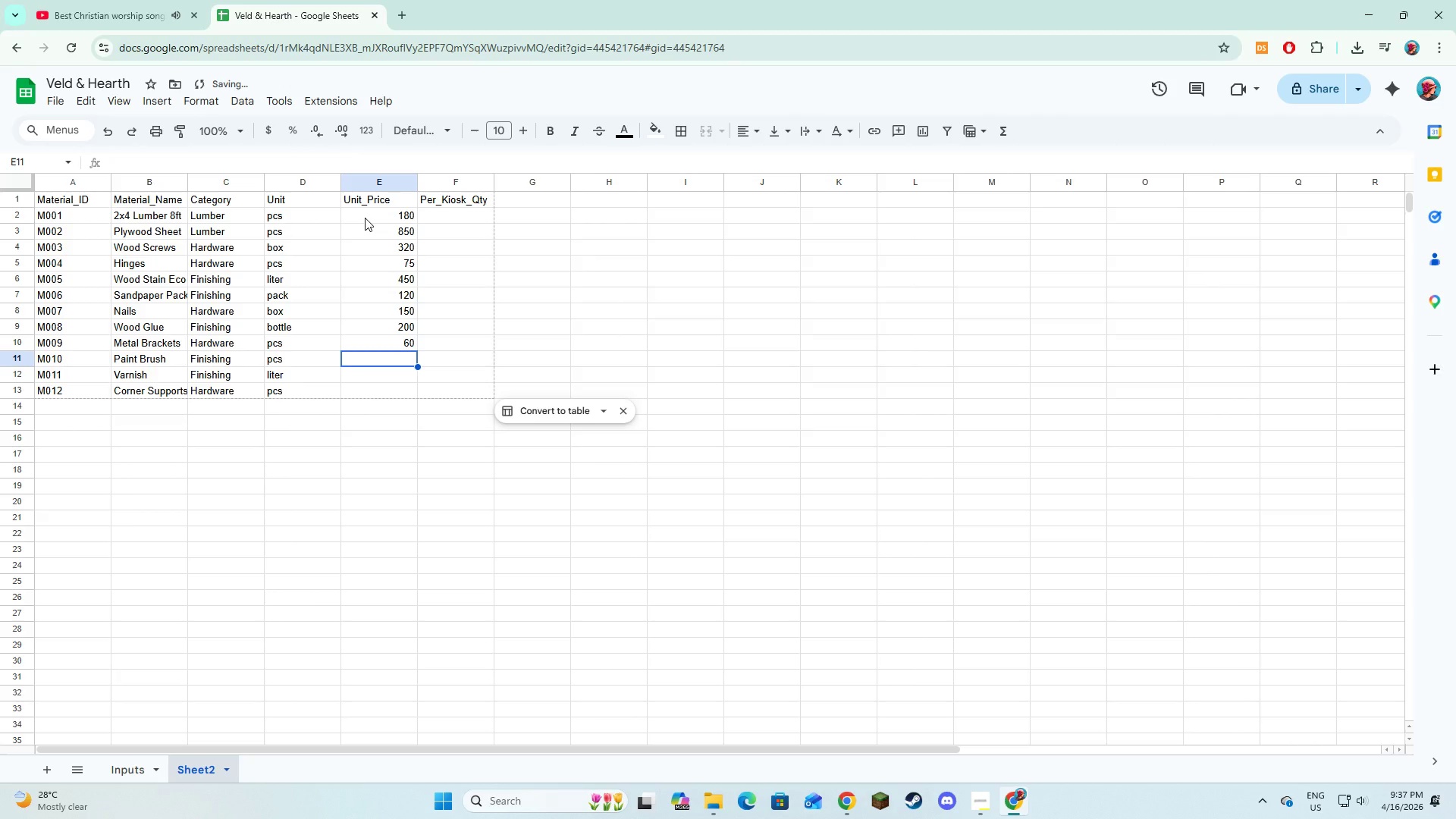 
key(Numpad0)
 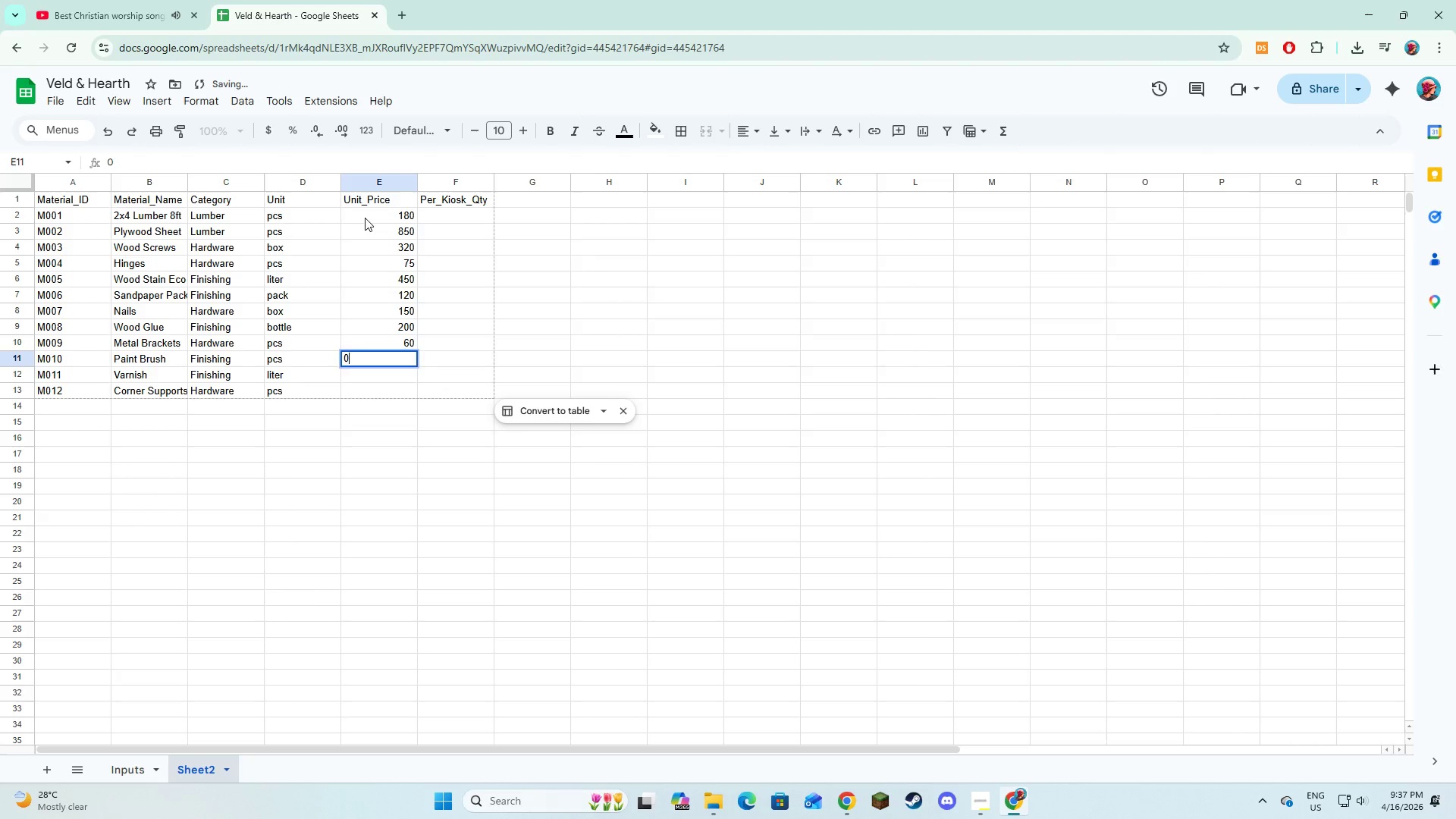 
key(NumpadEnter)
 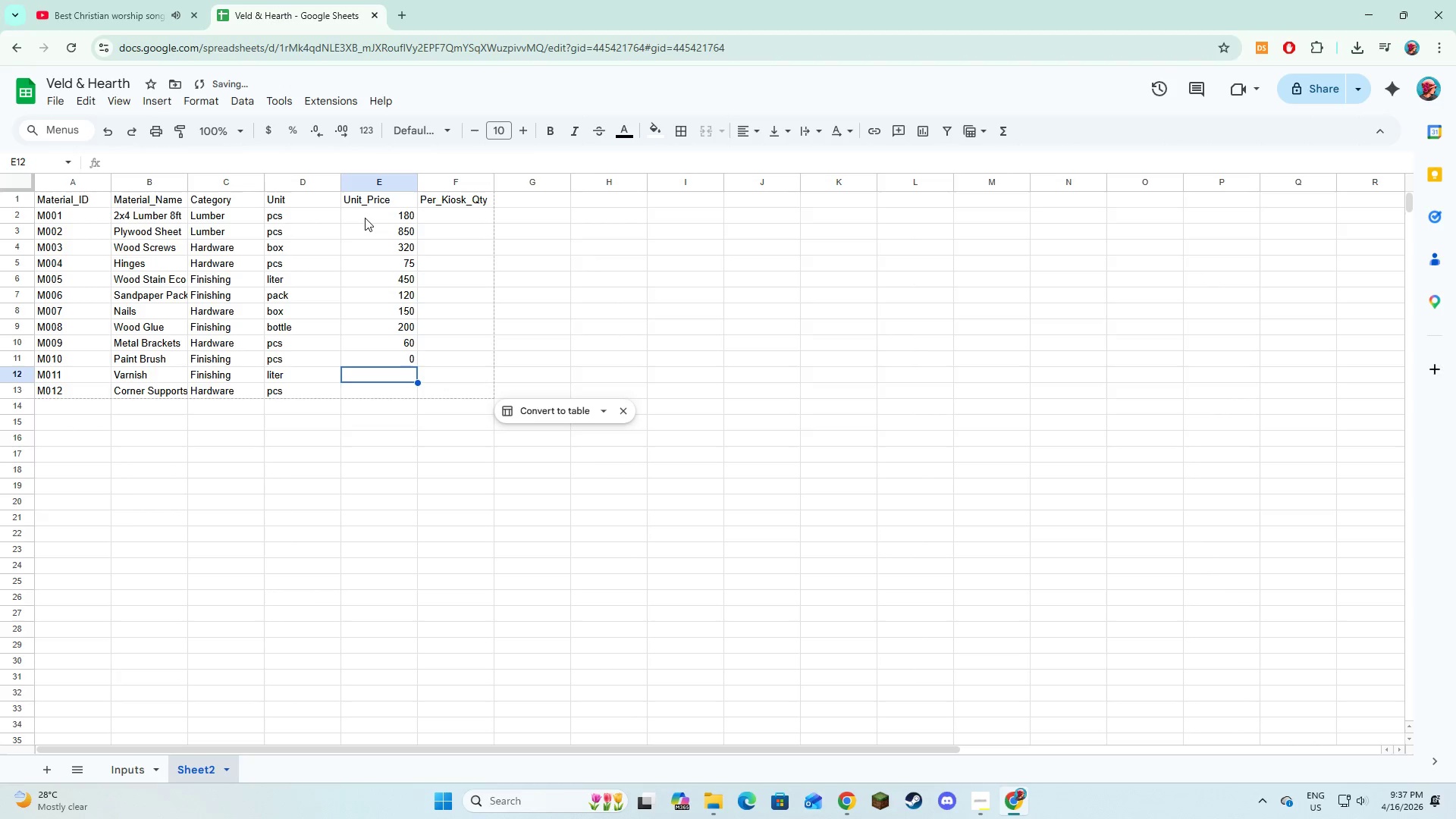 
key(ArrowUp)
 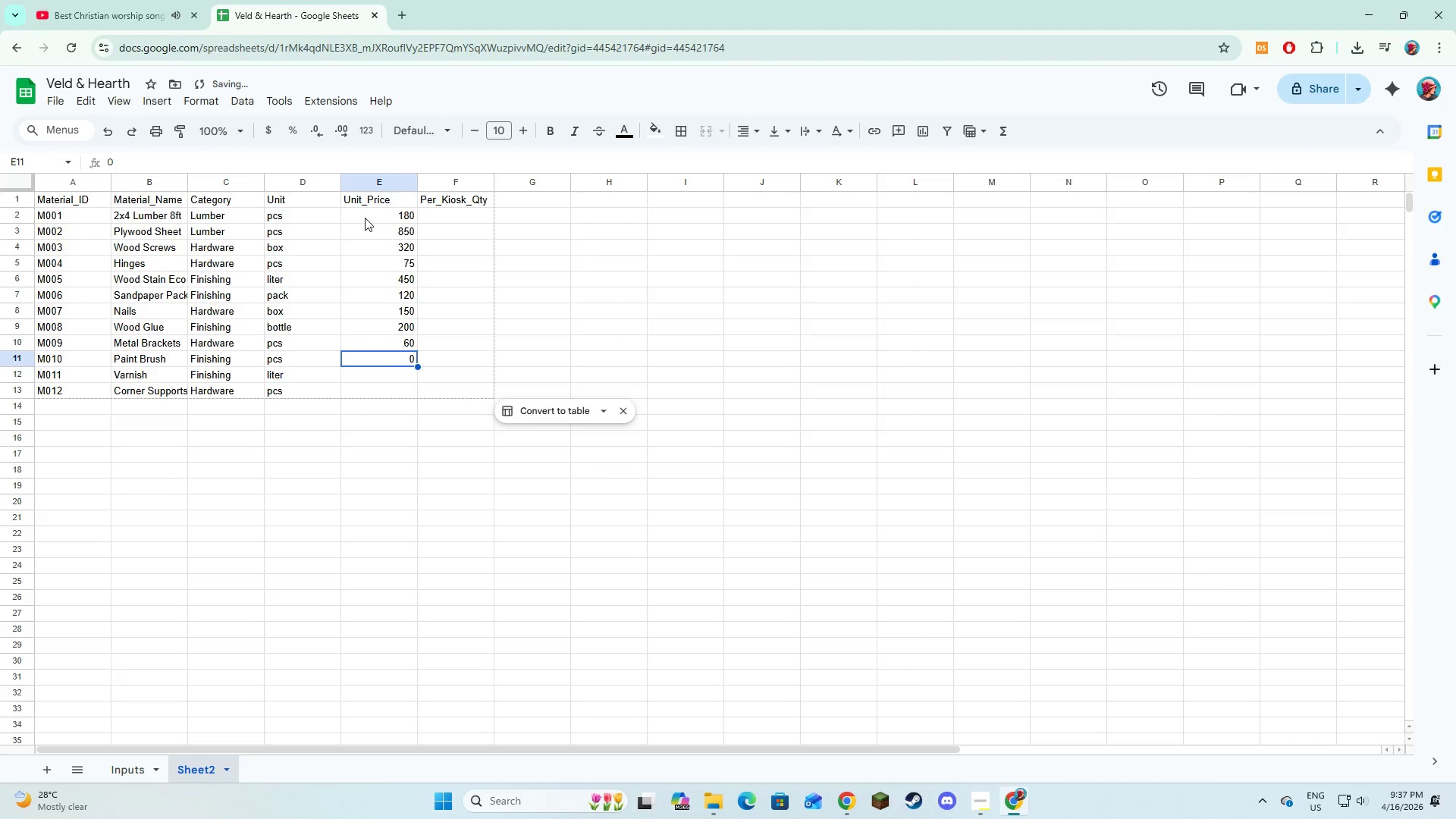 
key(Numpad9)
 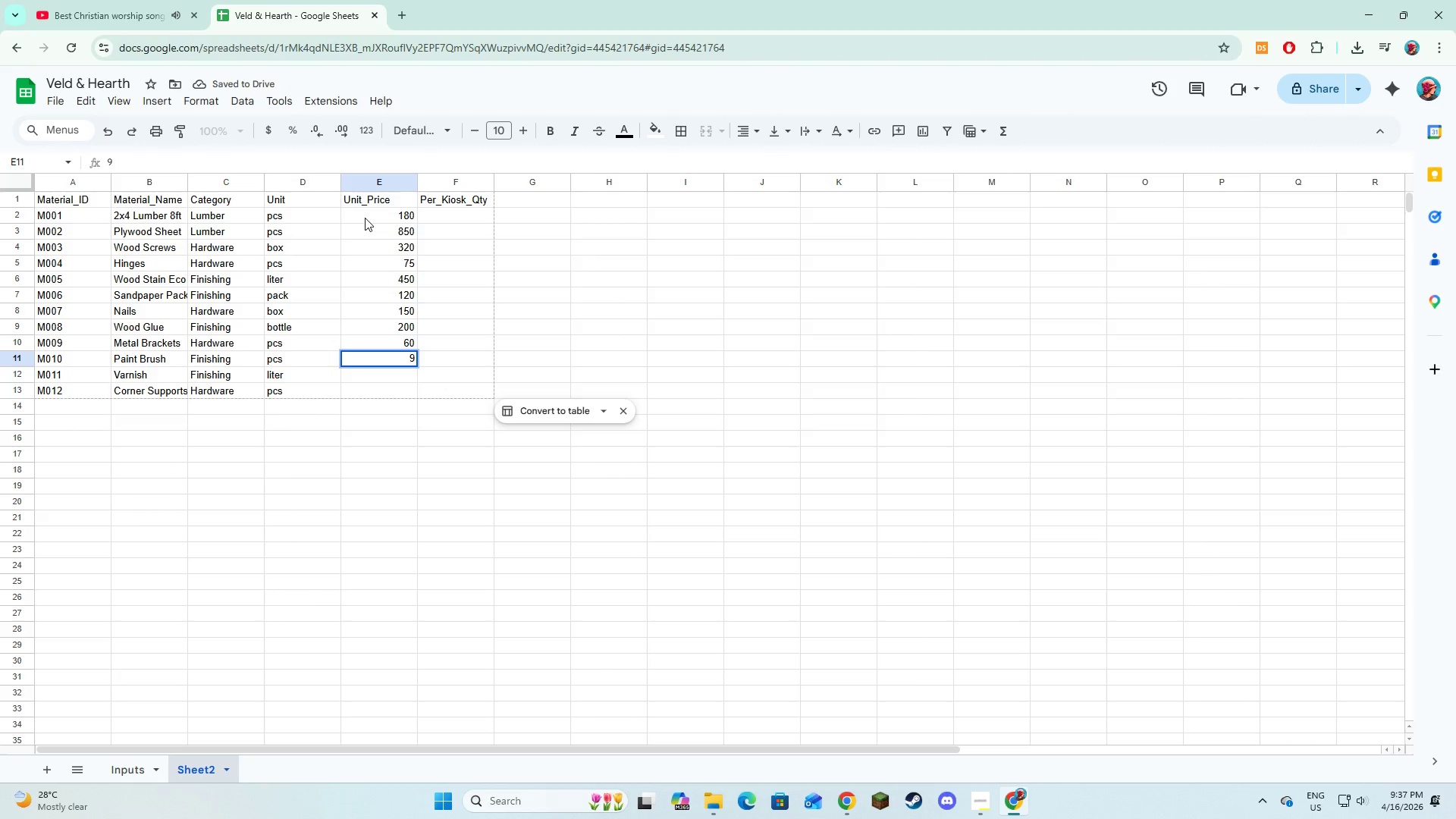 
key(Numpad0)
 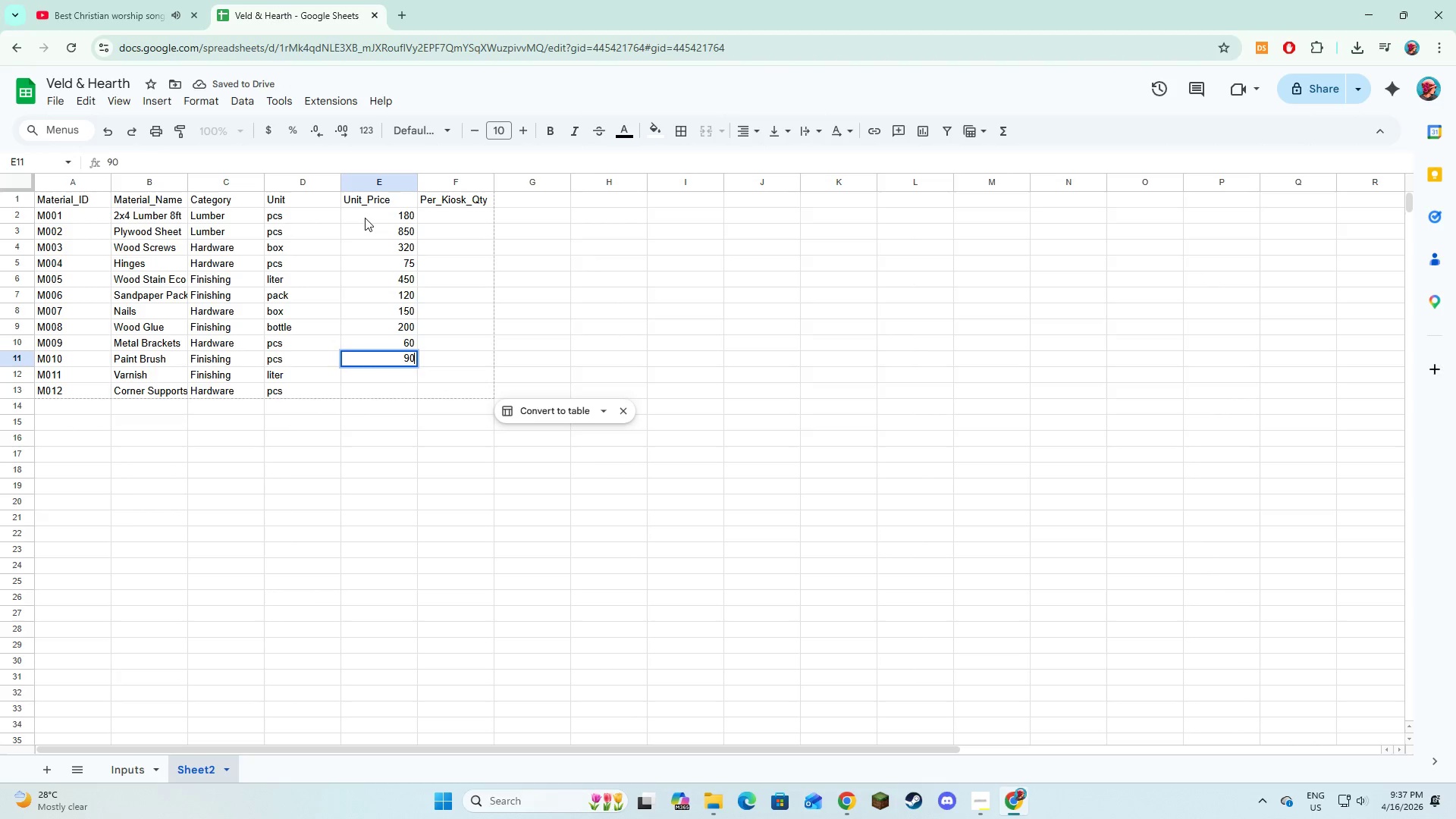 
key(NumpadEnter)
 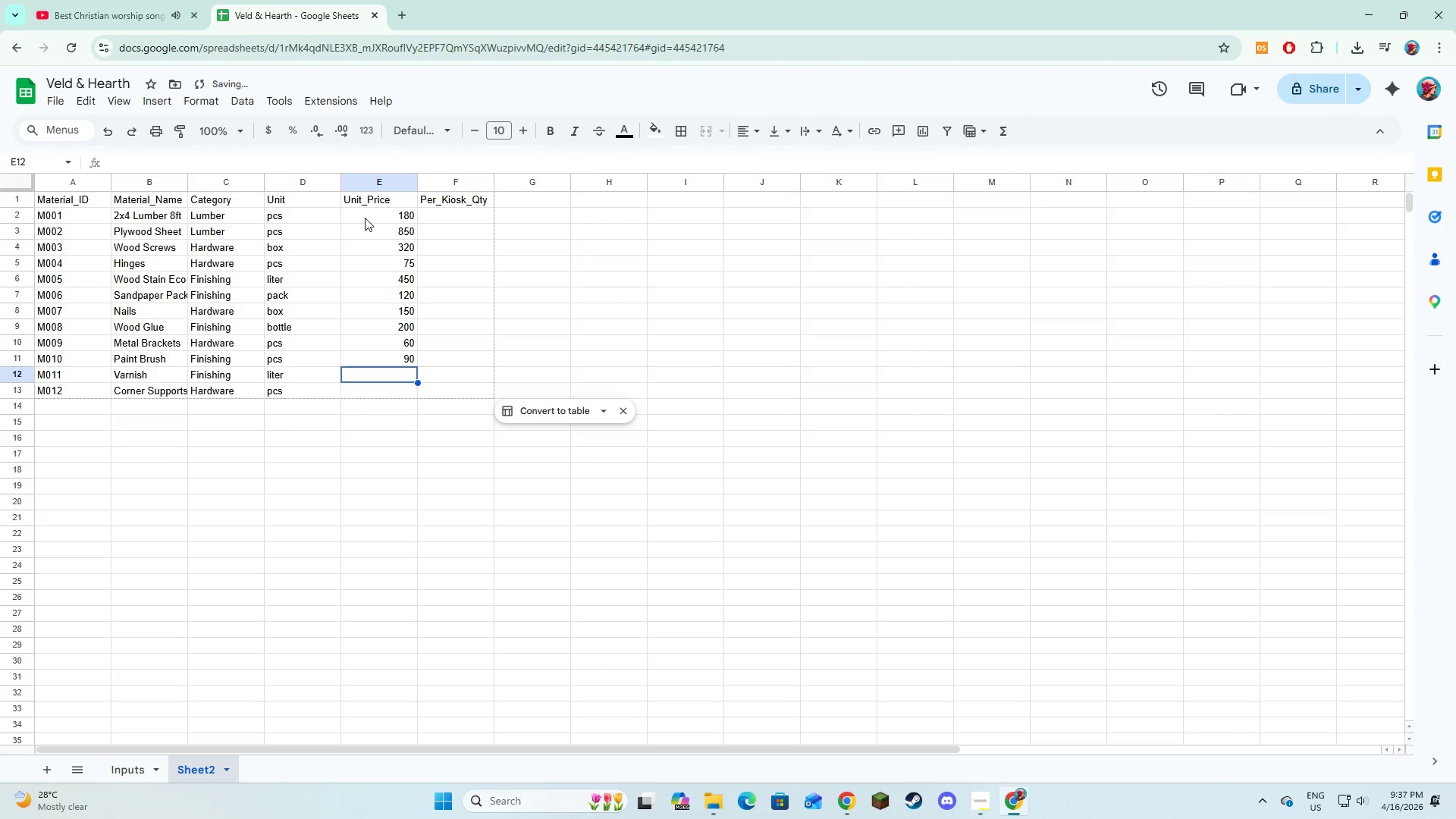 
key(Numpad5)
 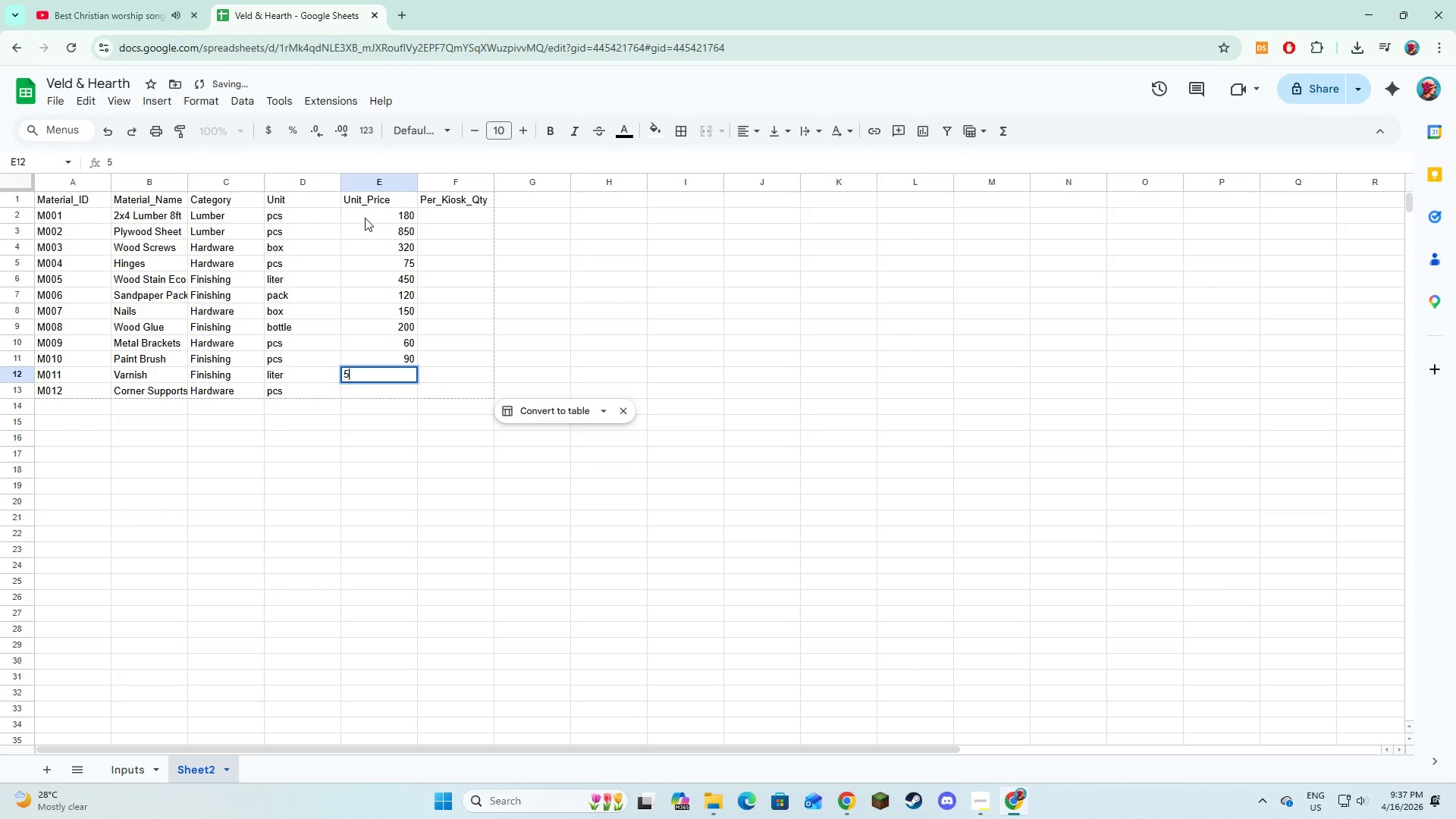 
key(Numpad0)
 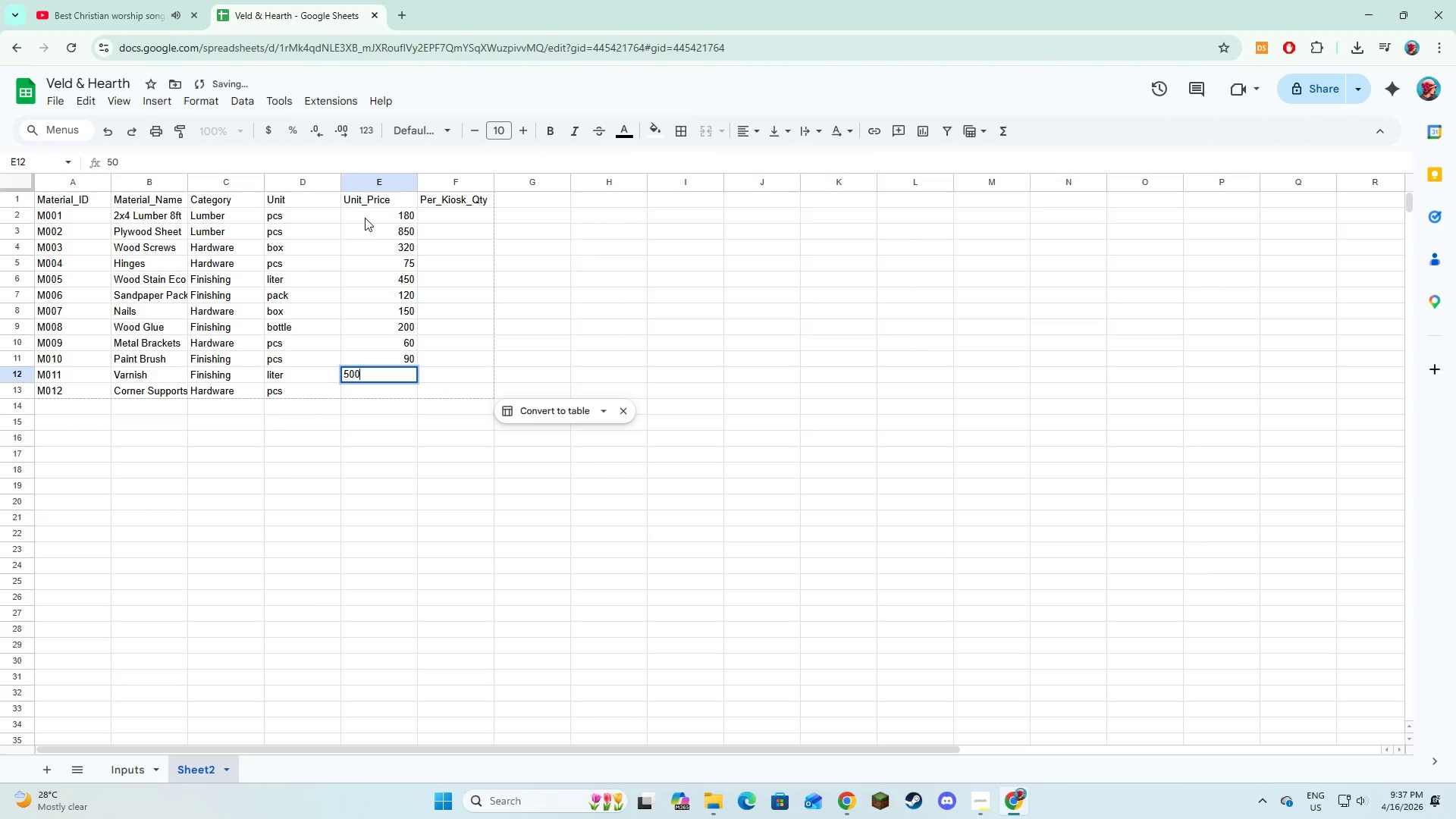 
key(Numpad0)
 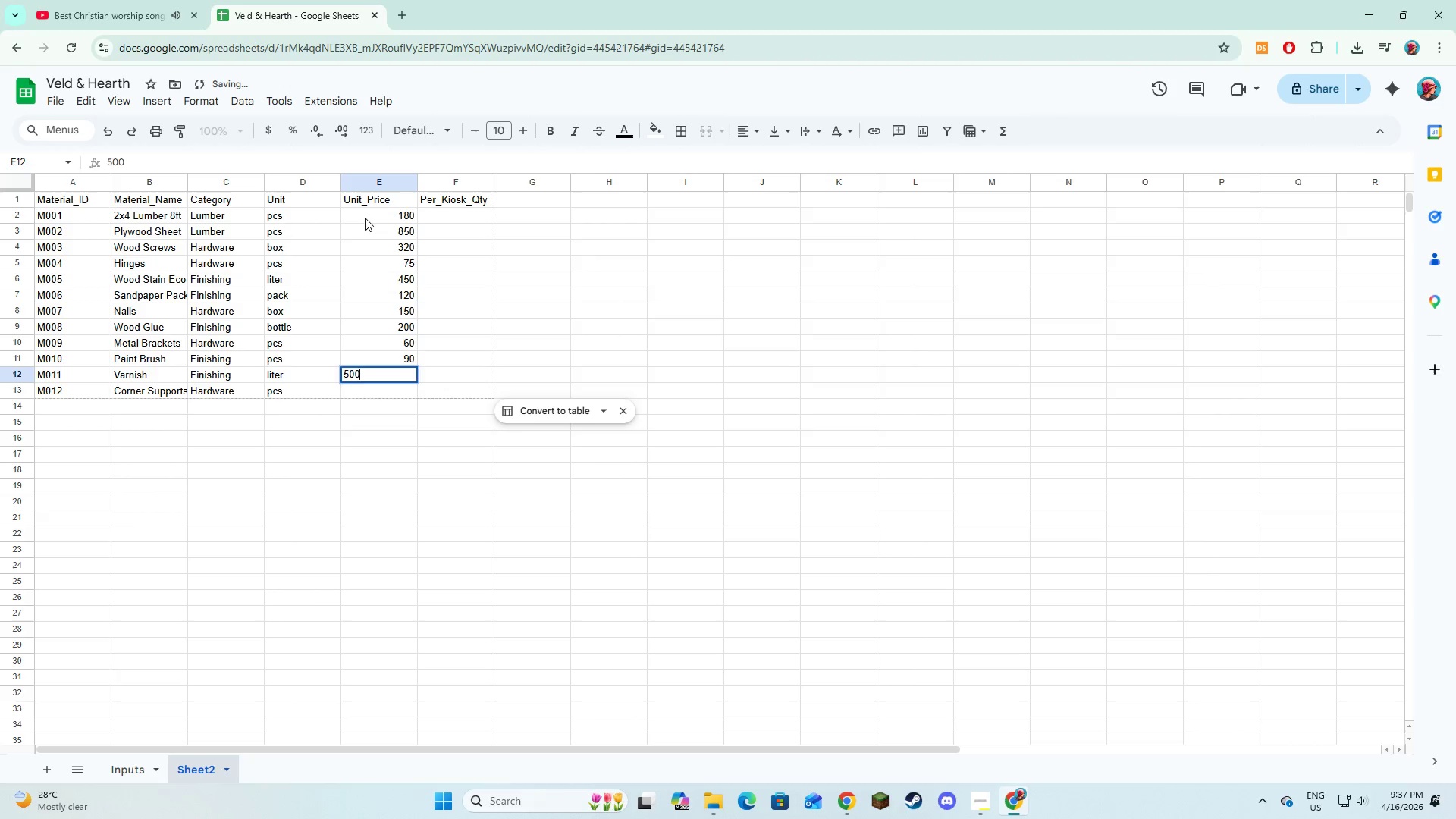 
key(NumpadEnter)
 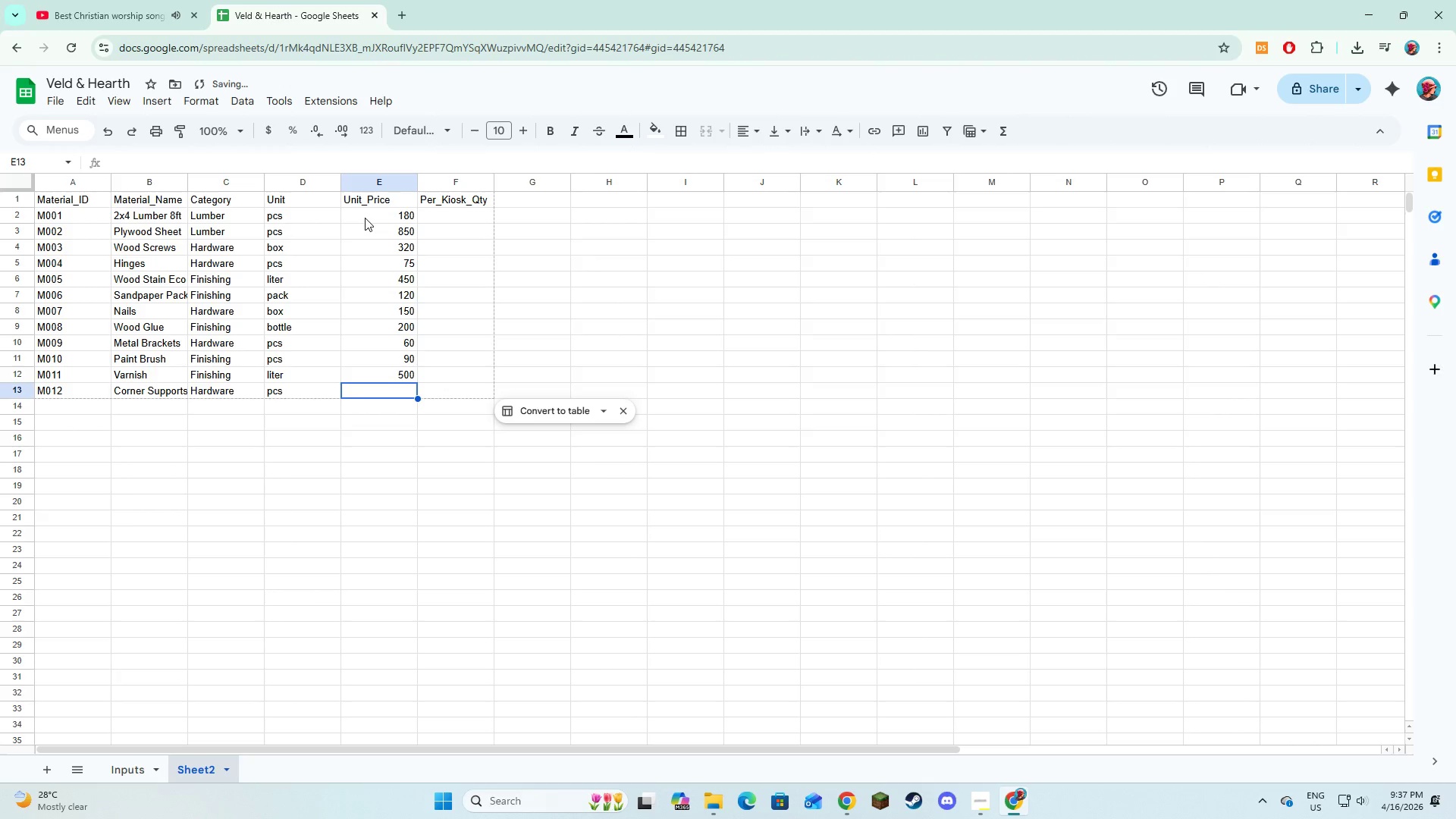 
key(Numpad4)
 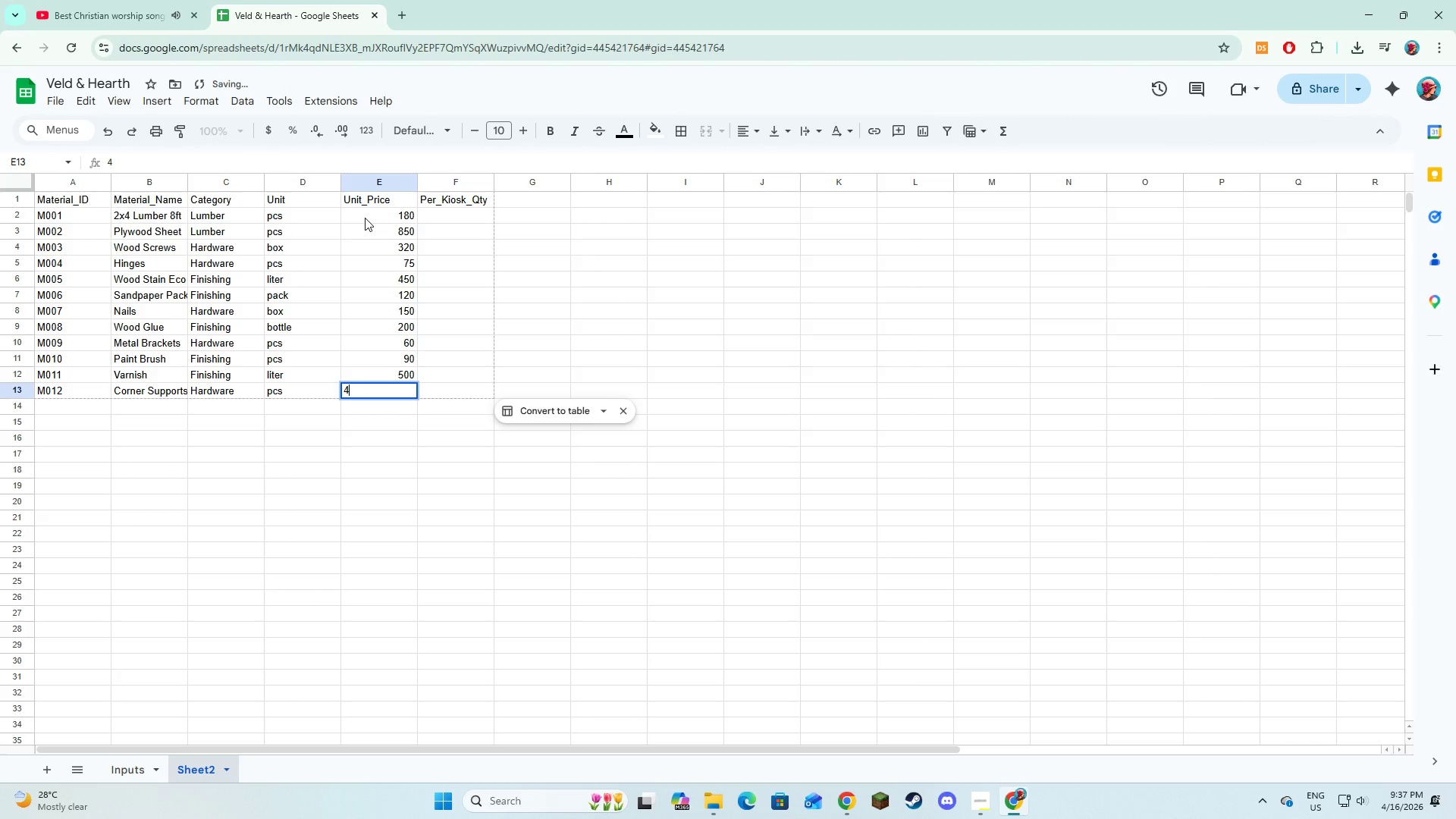 
key(Numpad5)
 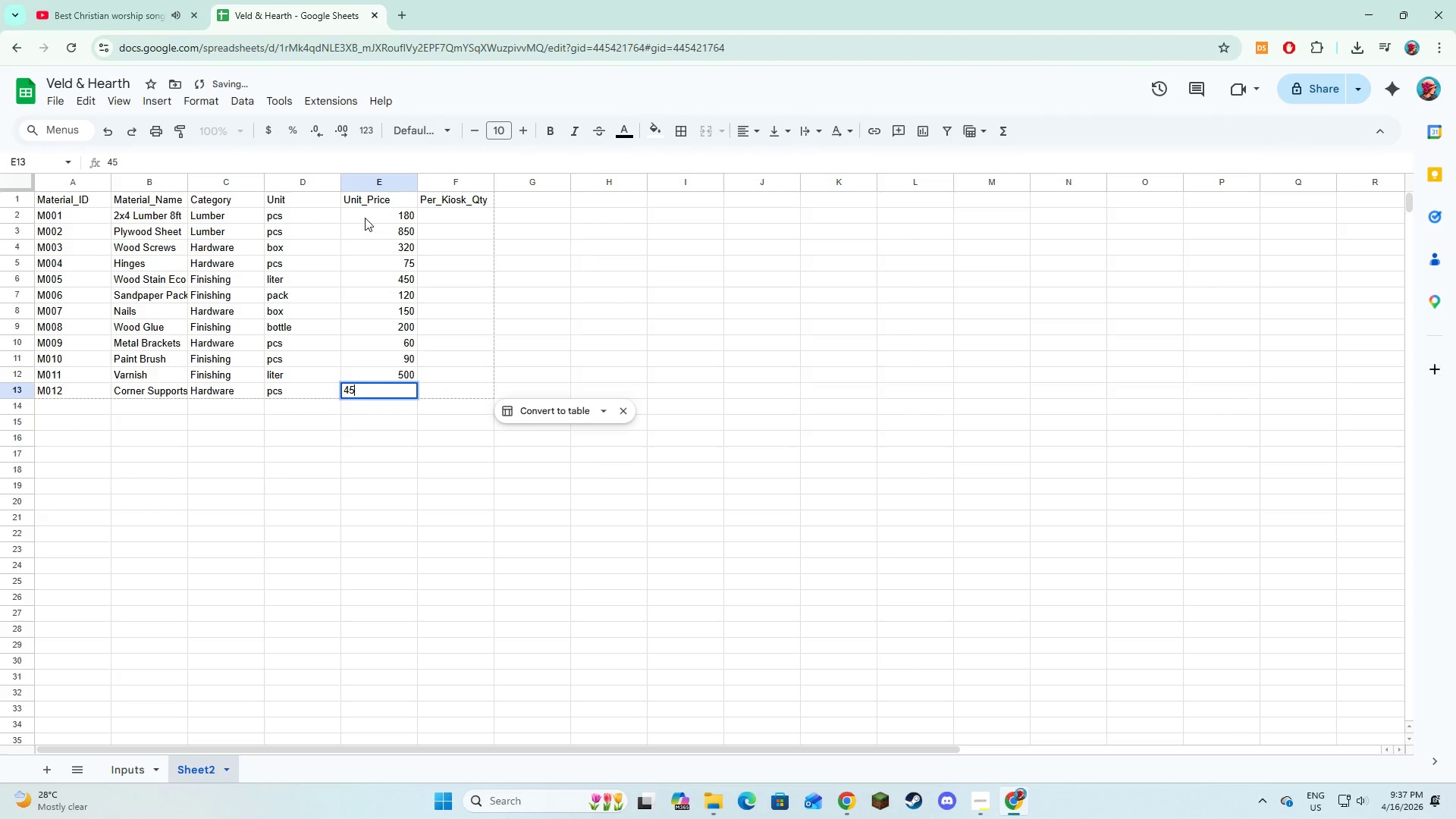 
key(NumpadEnter)
 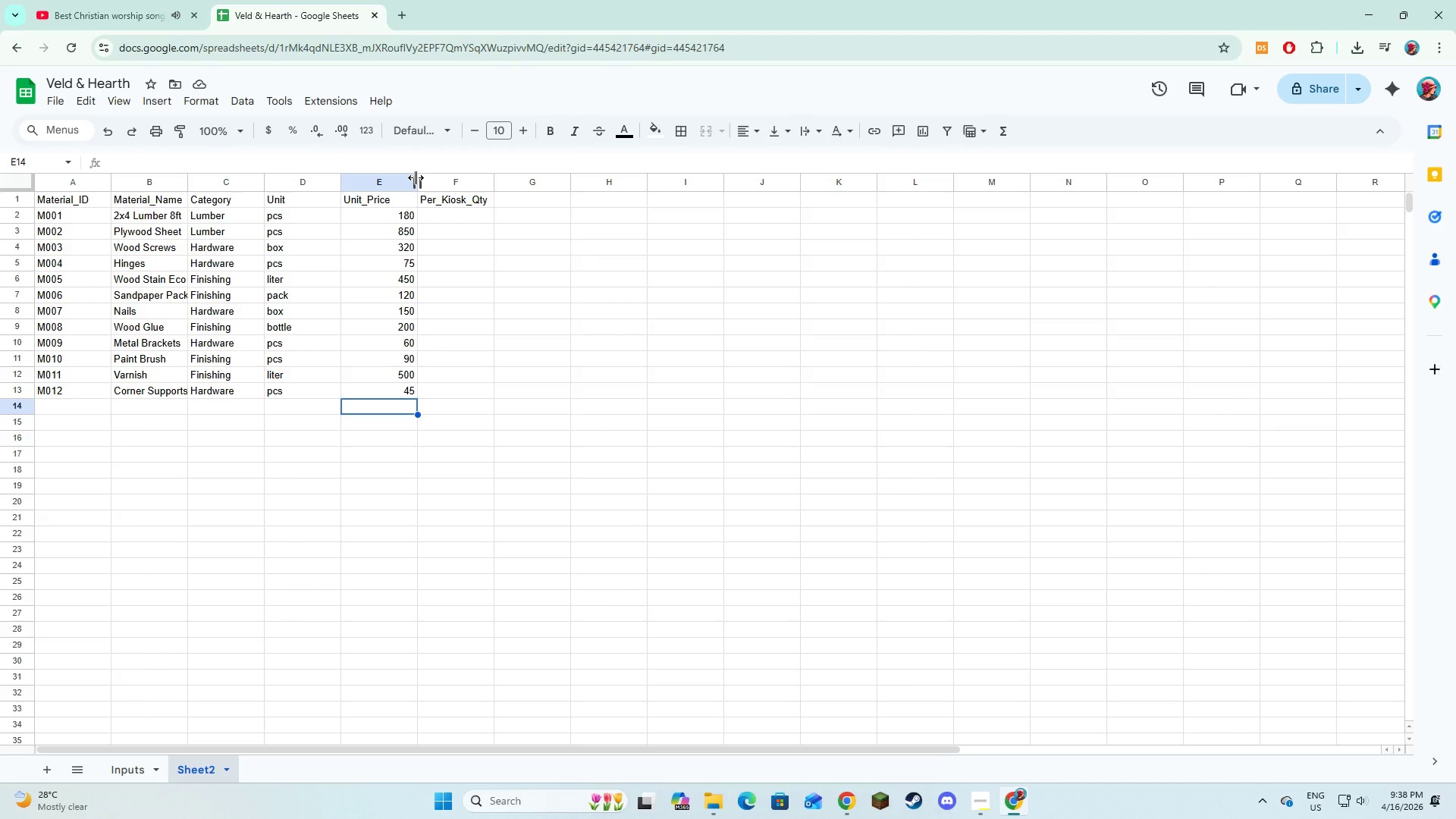 
wait(25.69)
 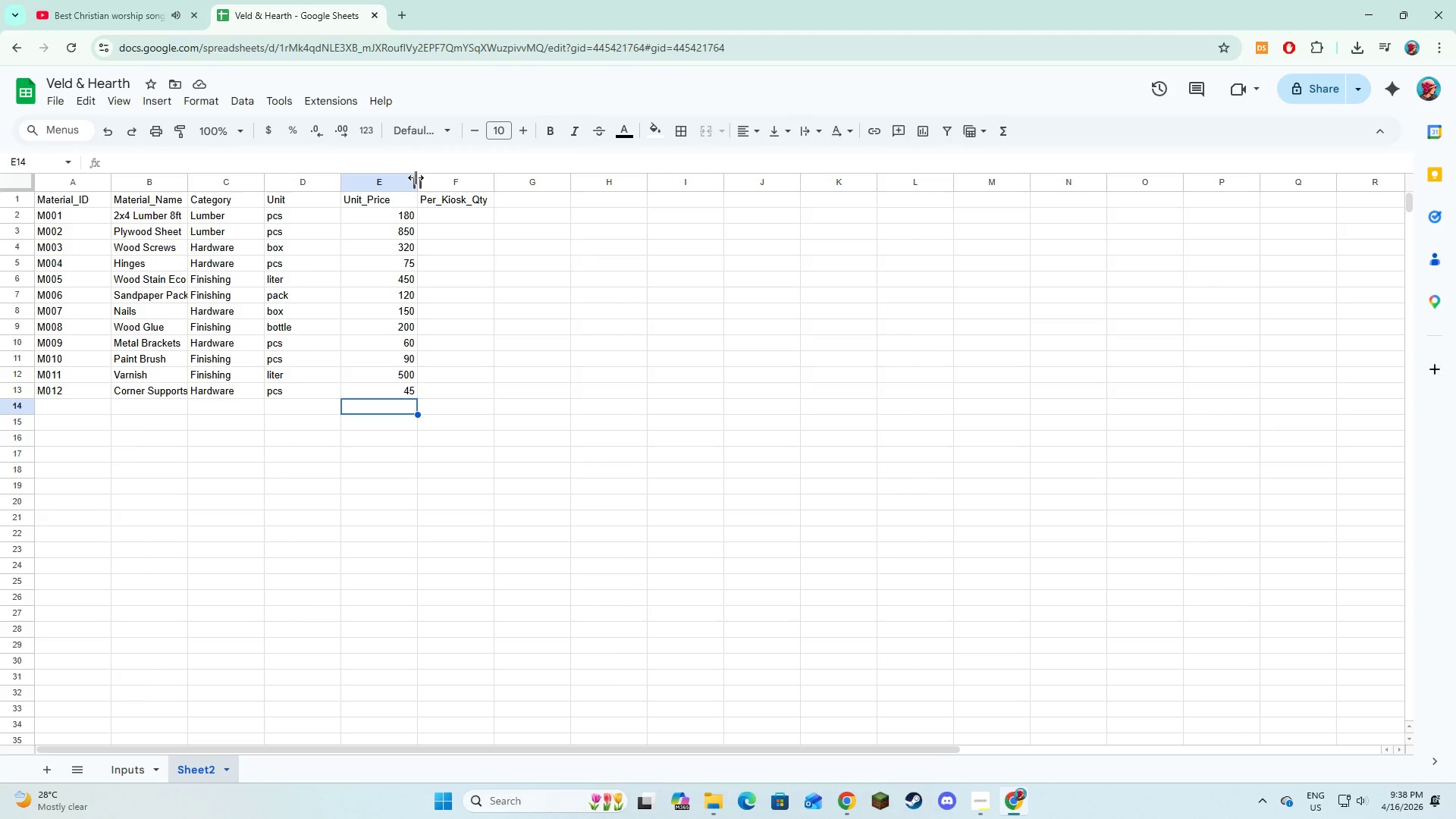 
double_click([187, 767])
 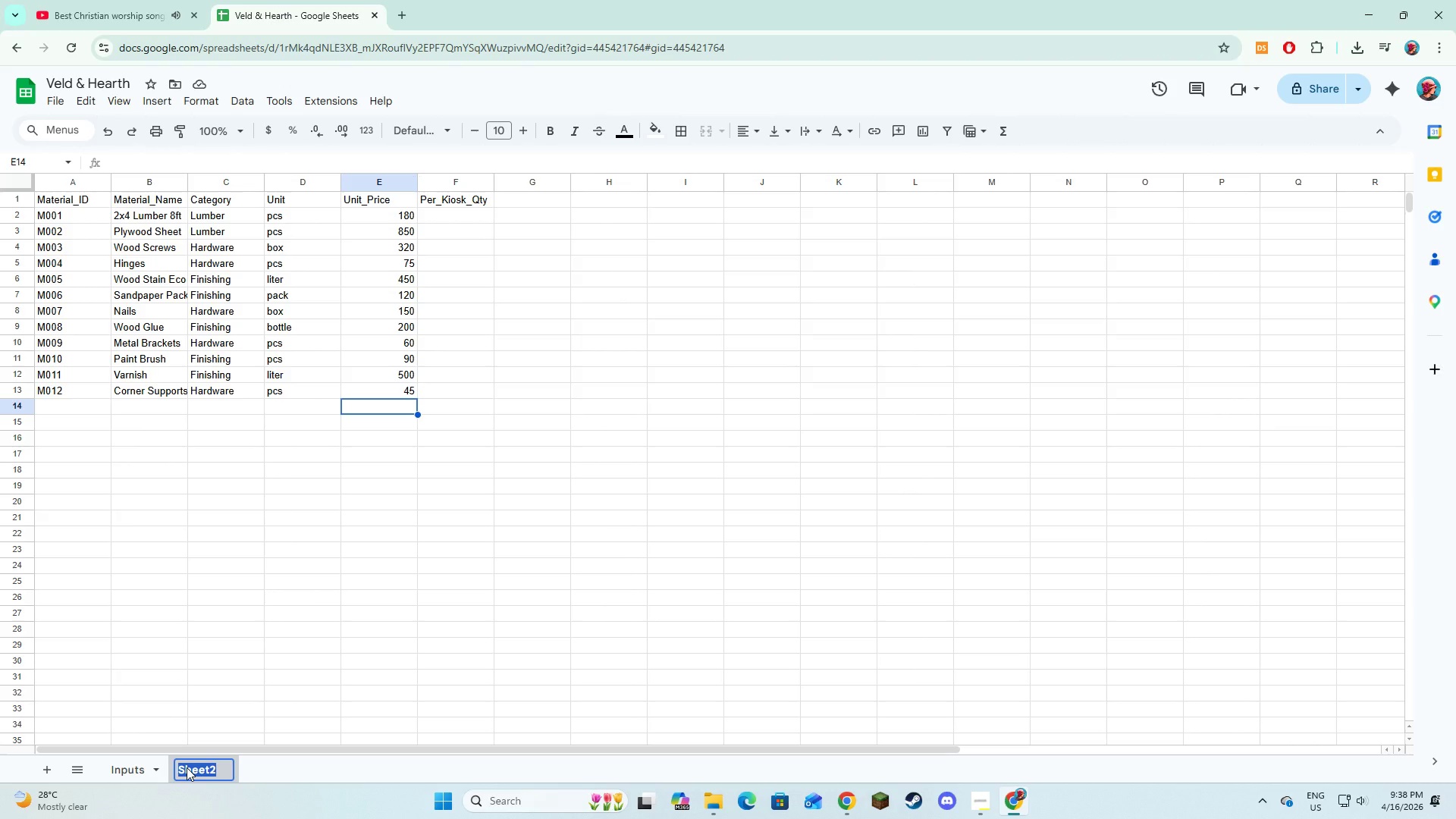 
type(Materials_DB)
 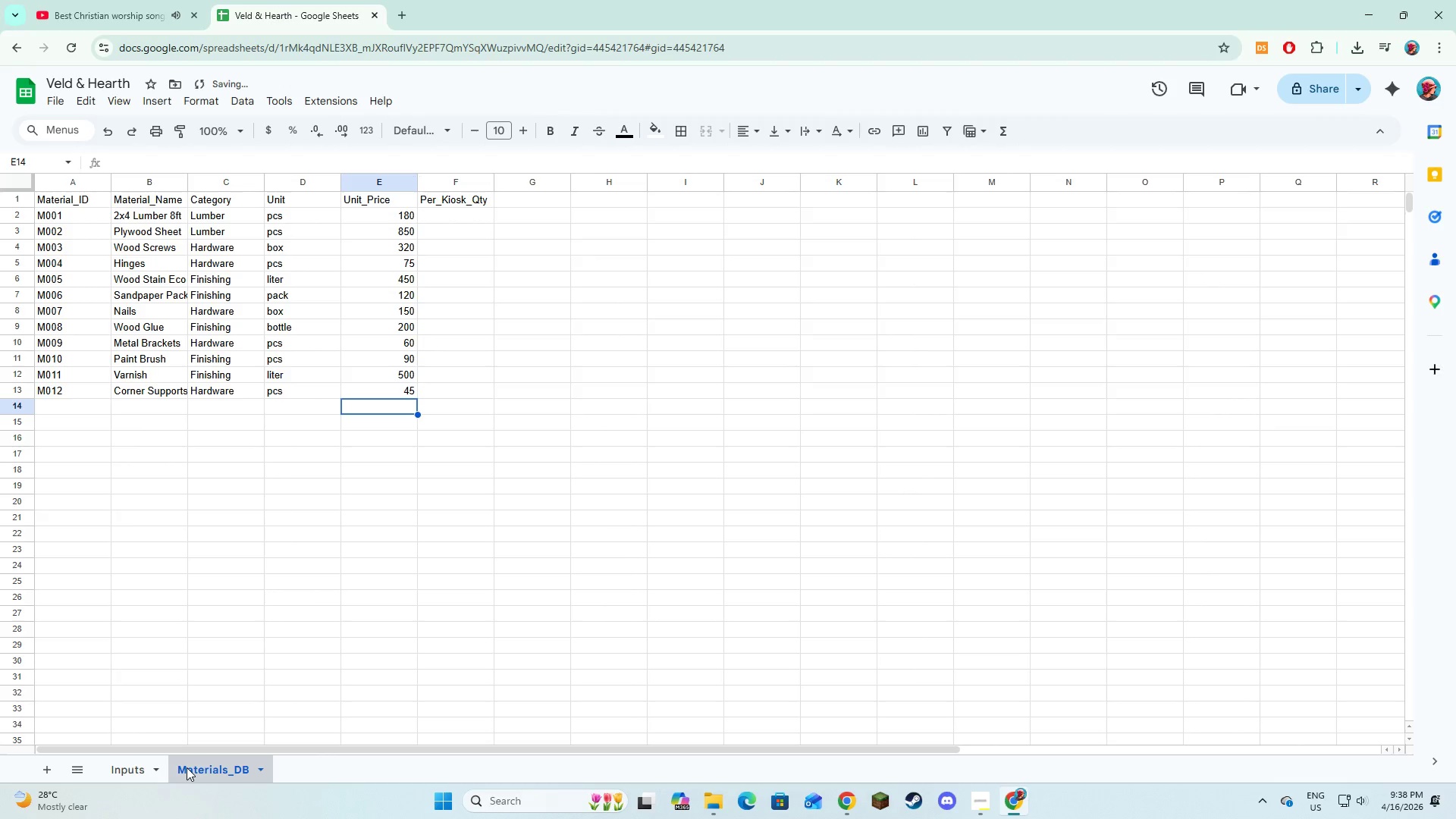 
 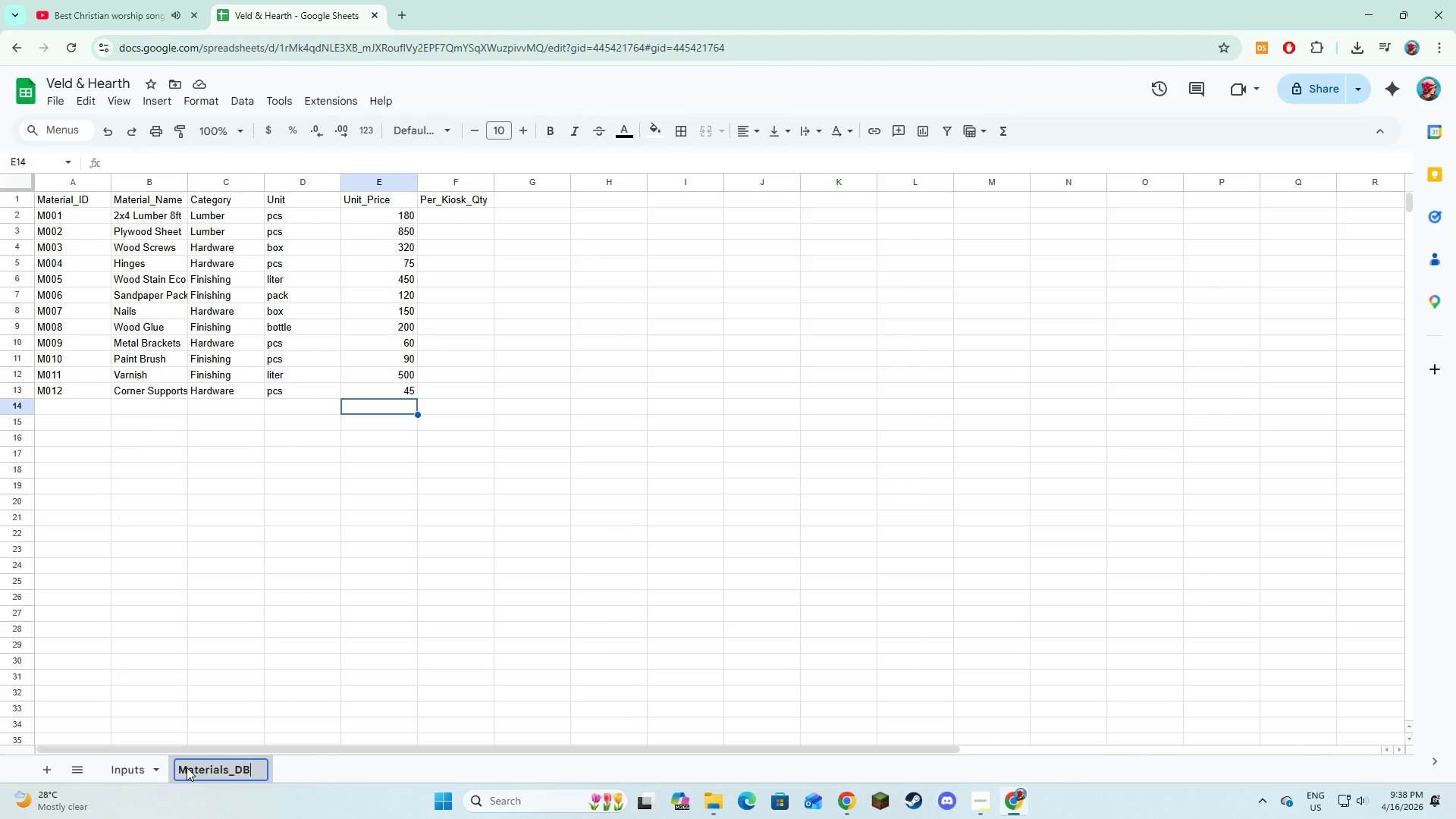 
key(Enter)
 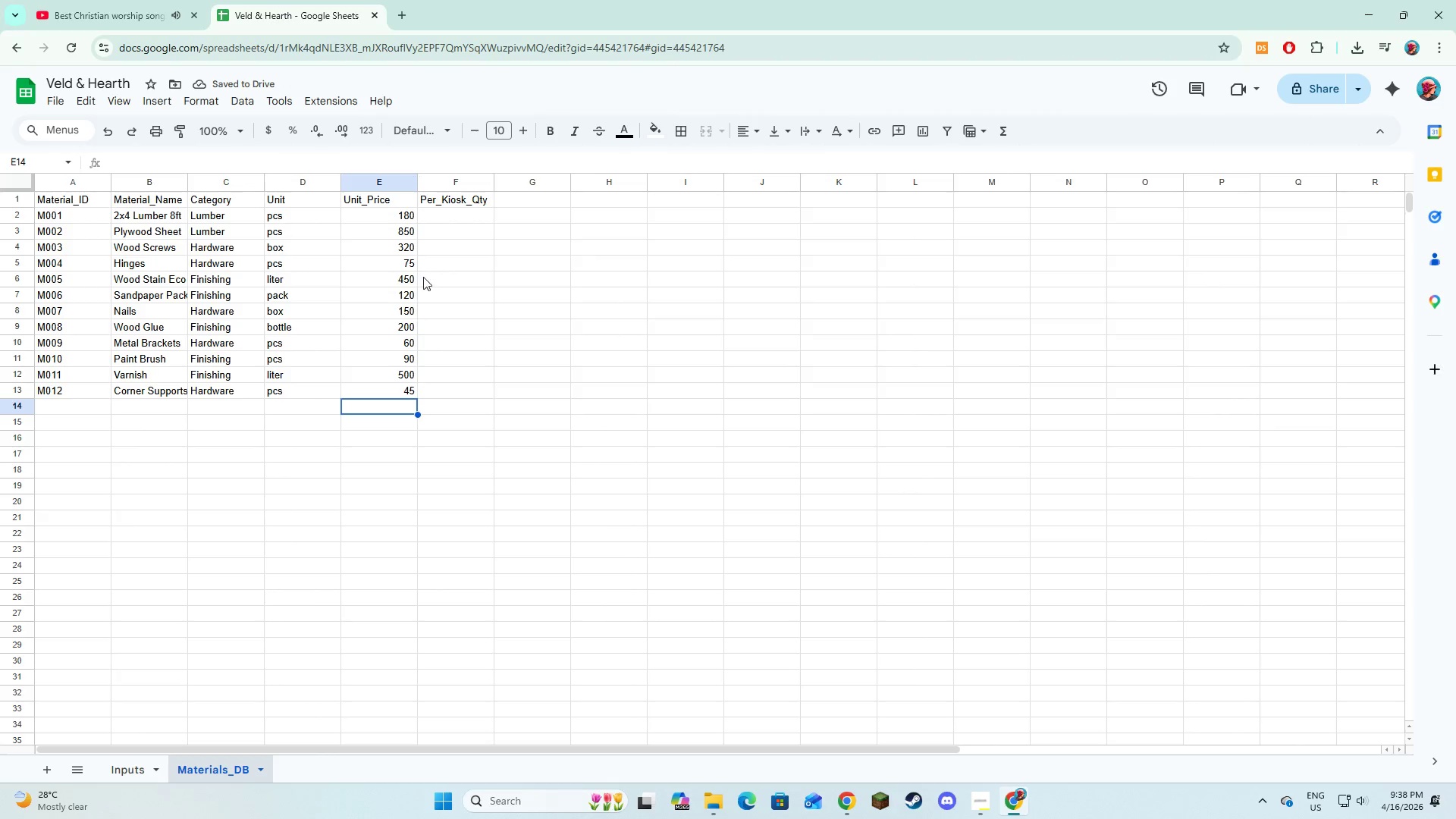 
left_click([450, 215])
 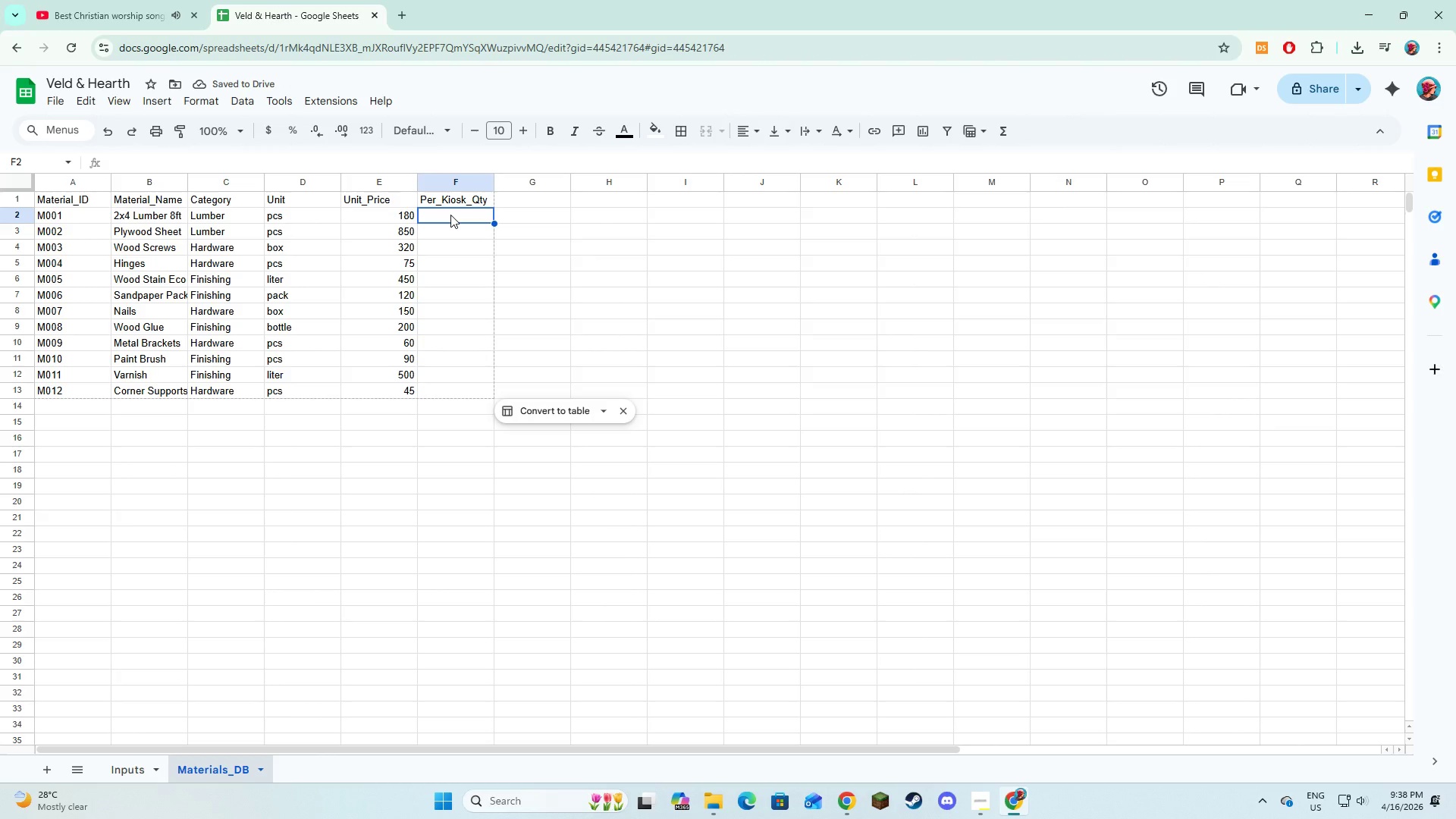 
key(Numpad6)
 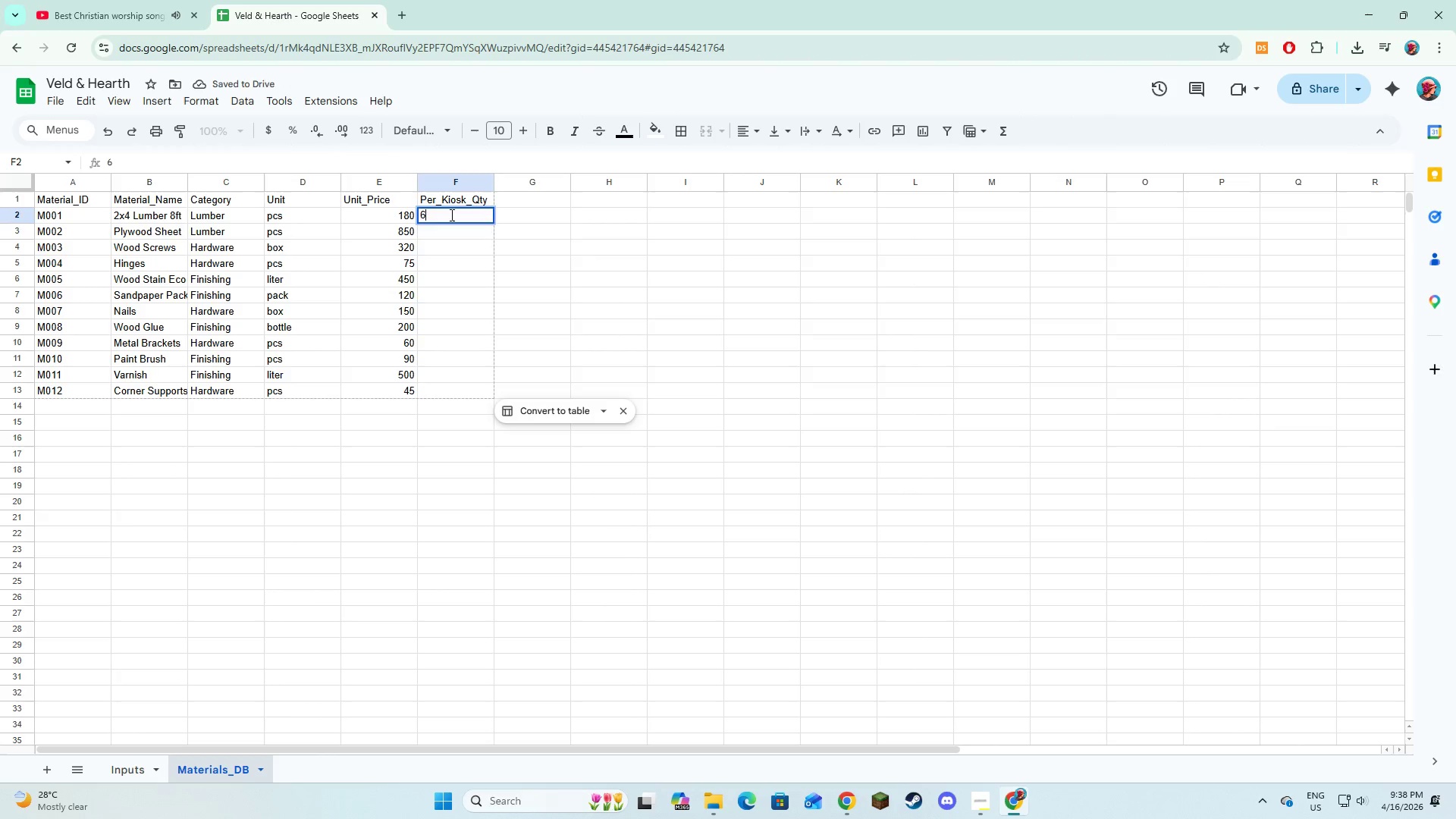 
key(NumpadEnter)
 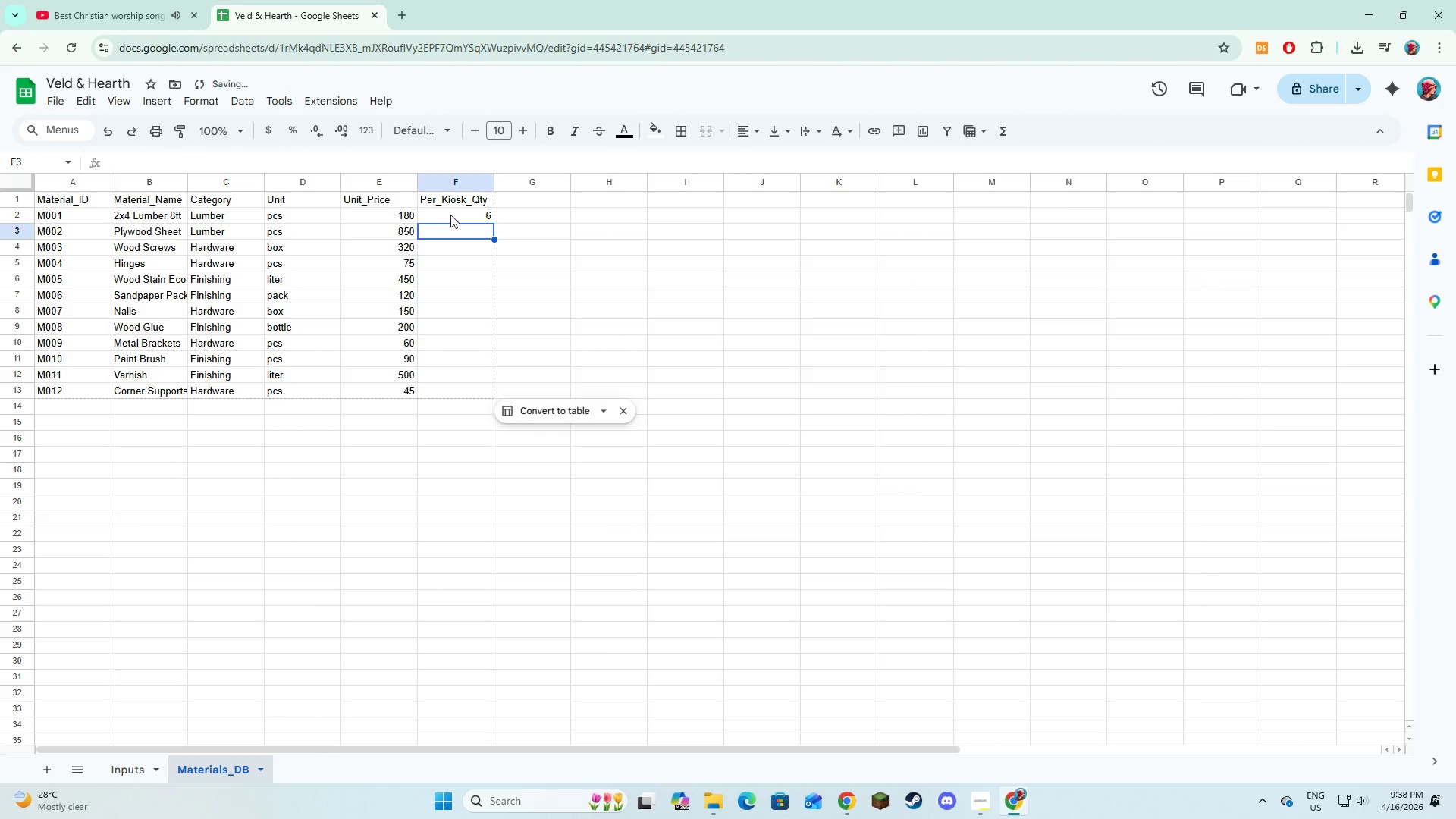 
key(Numpad2)
 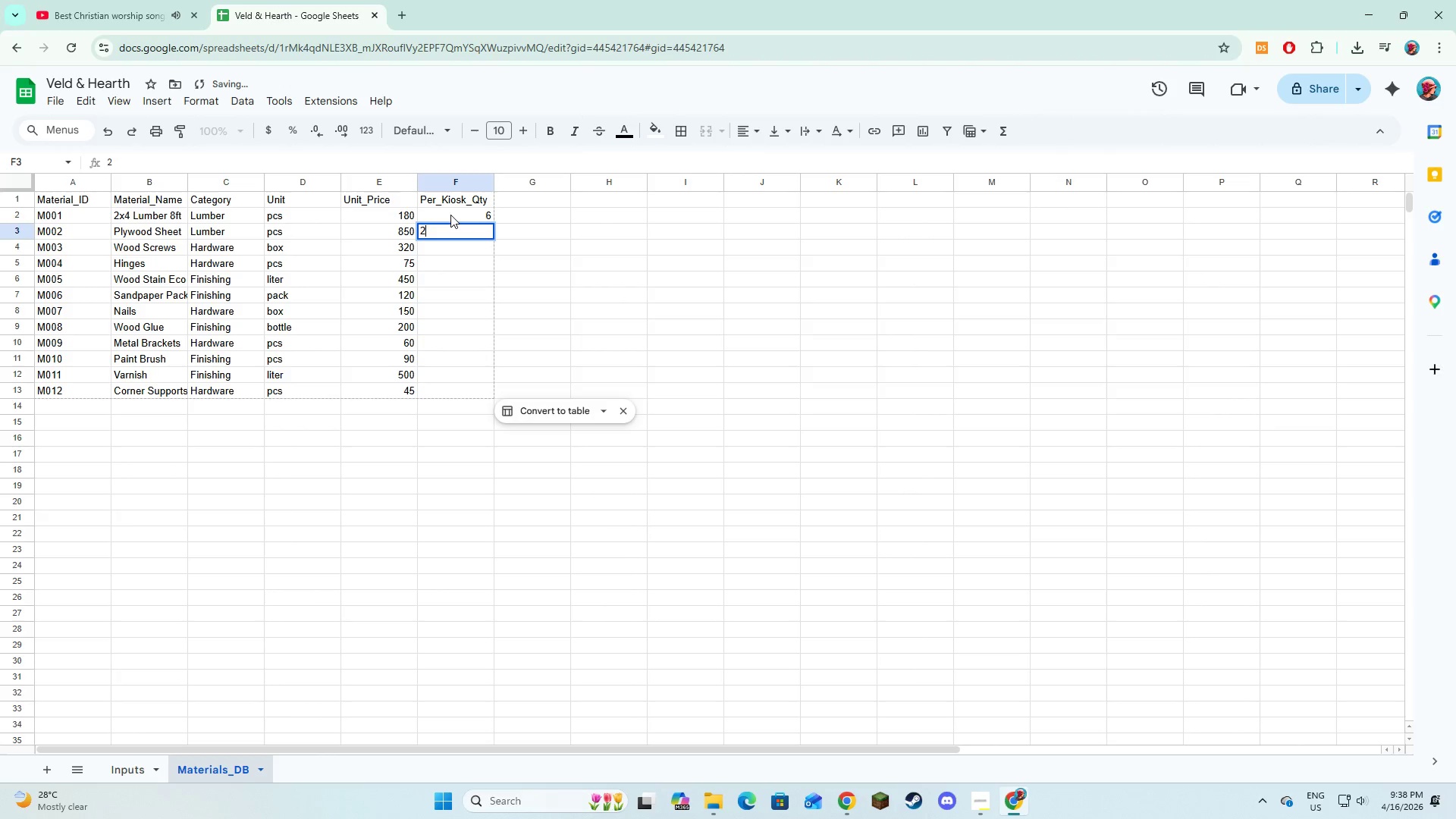 
key(NumpadEnter)
 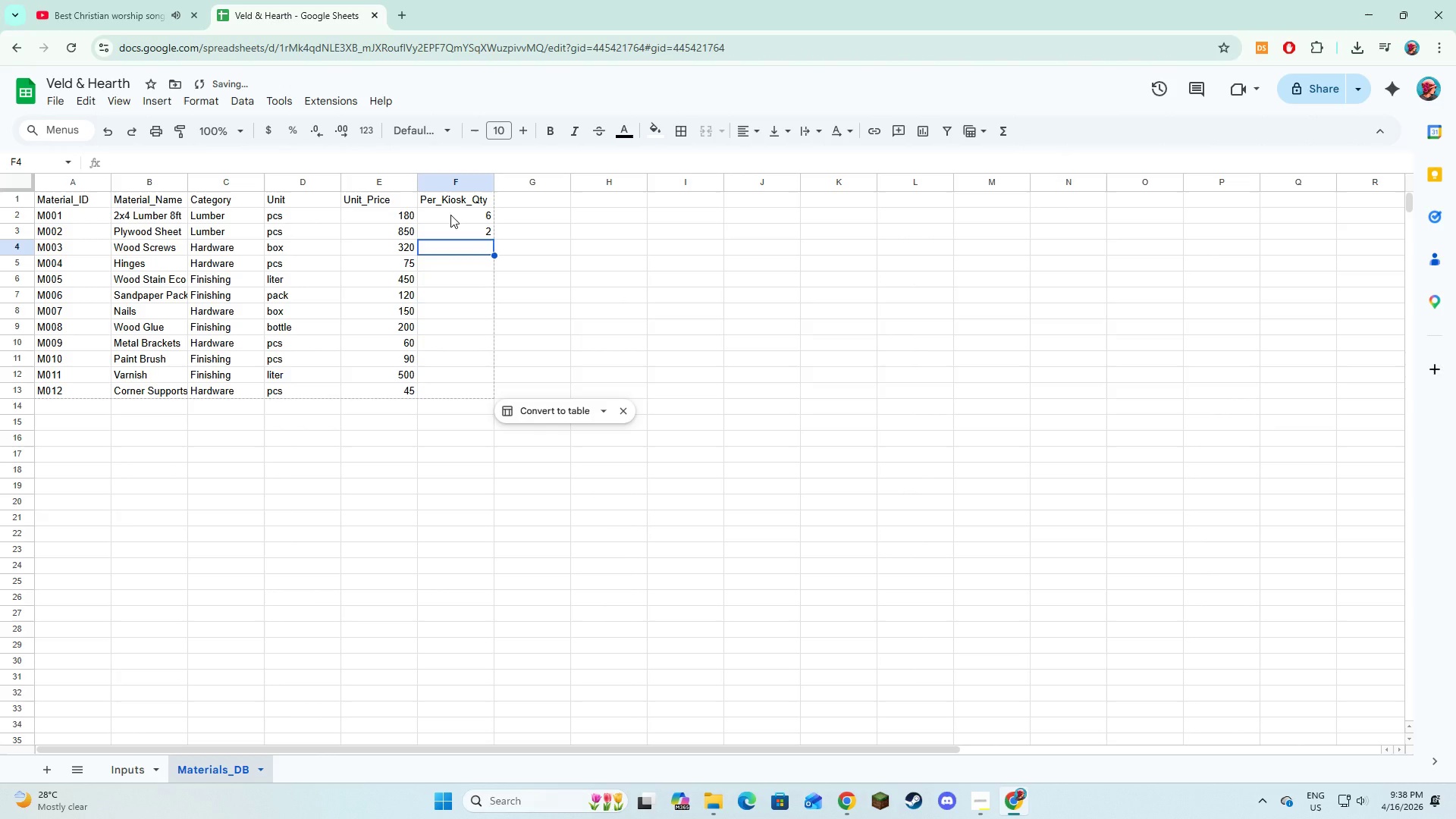 
key(Numpad0)
 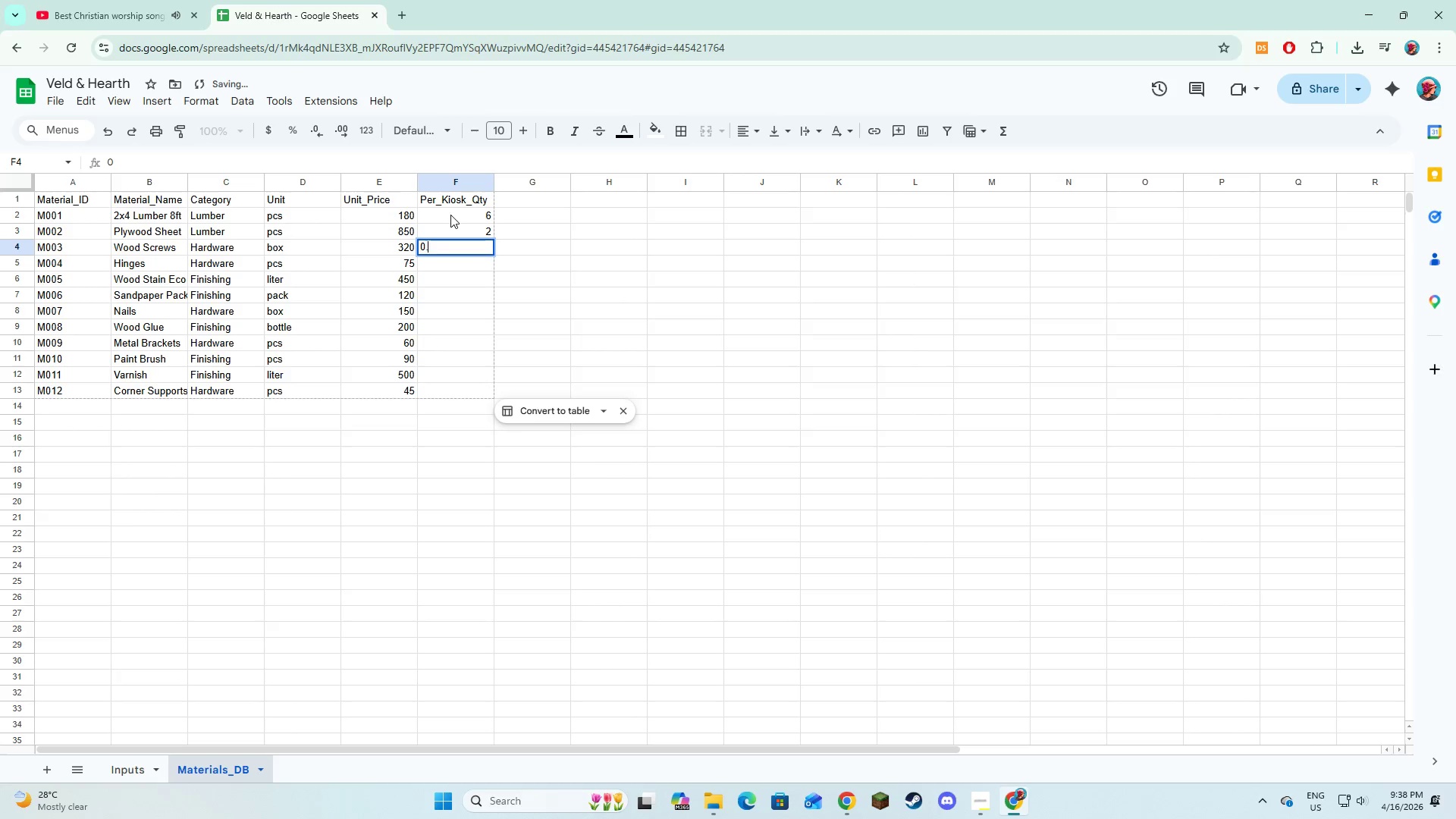 
key(NumpadDecimal)
 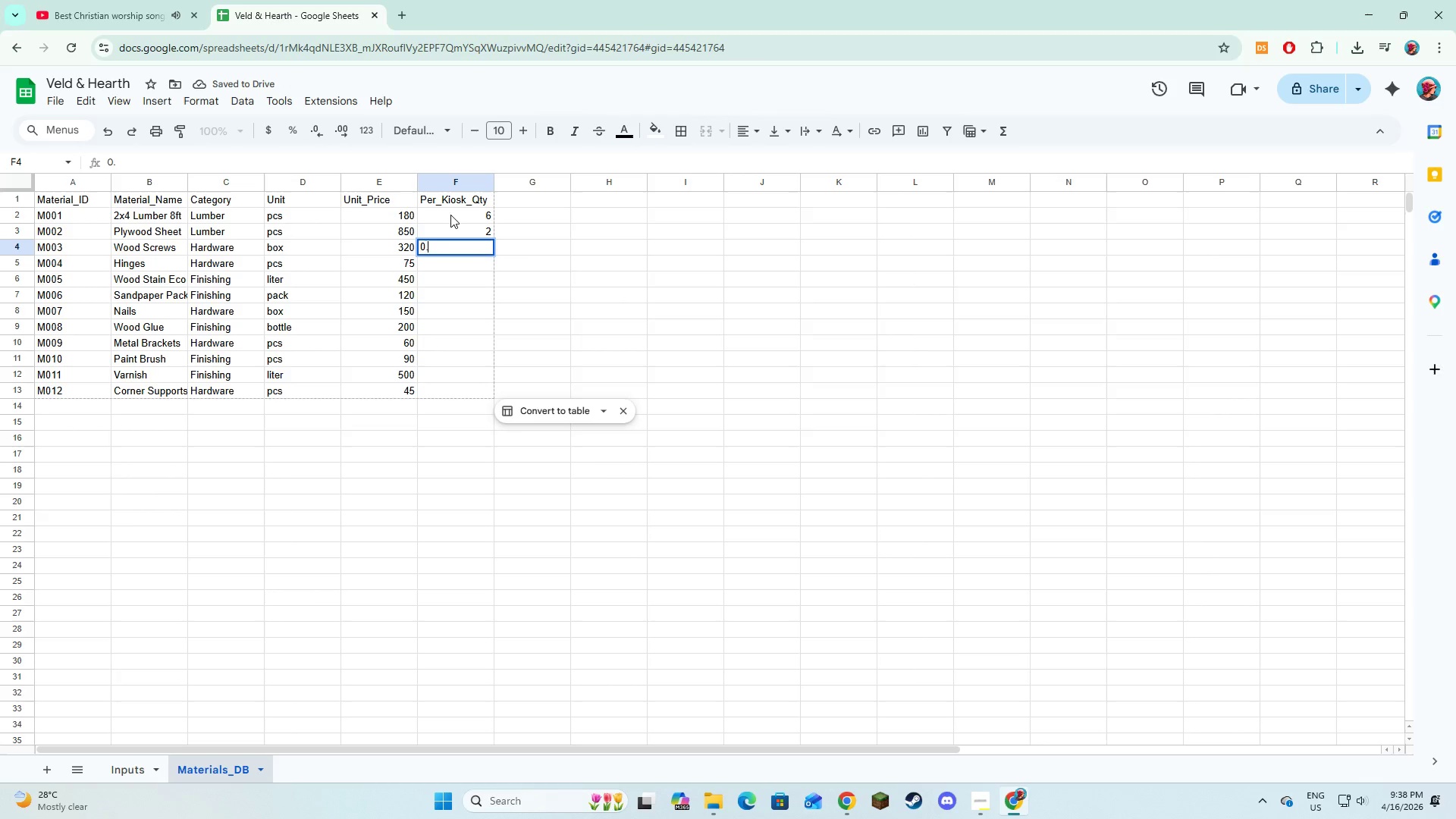 
key(Numpad5)
 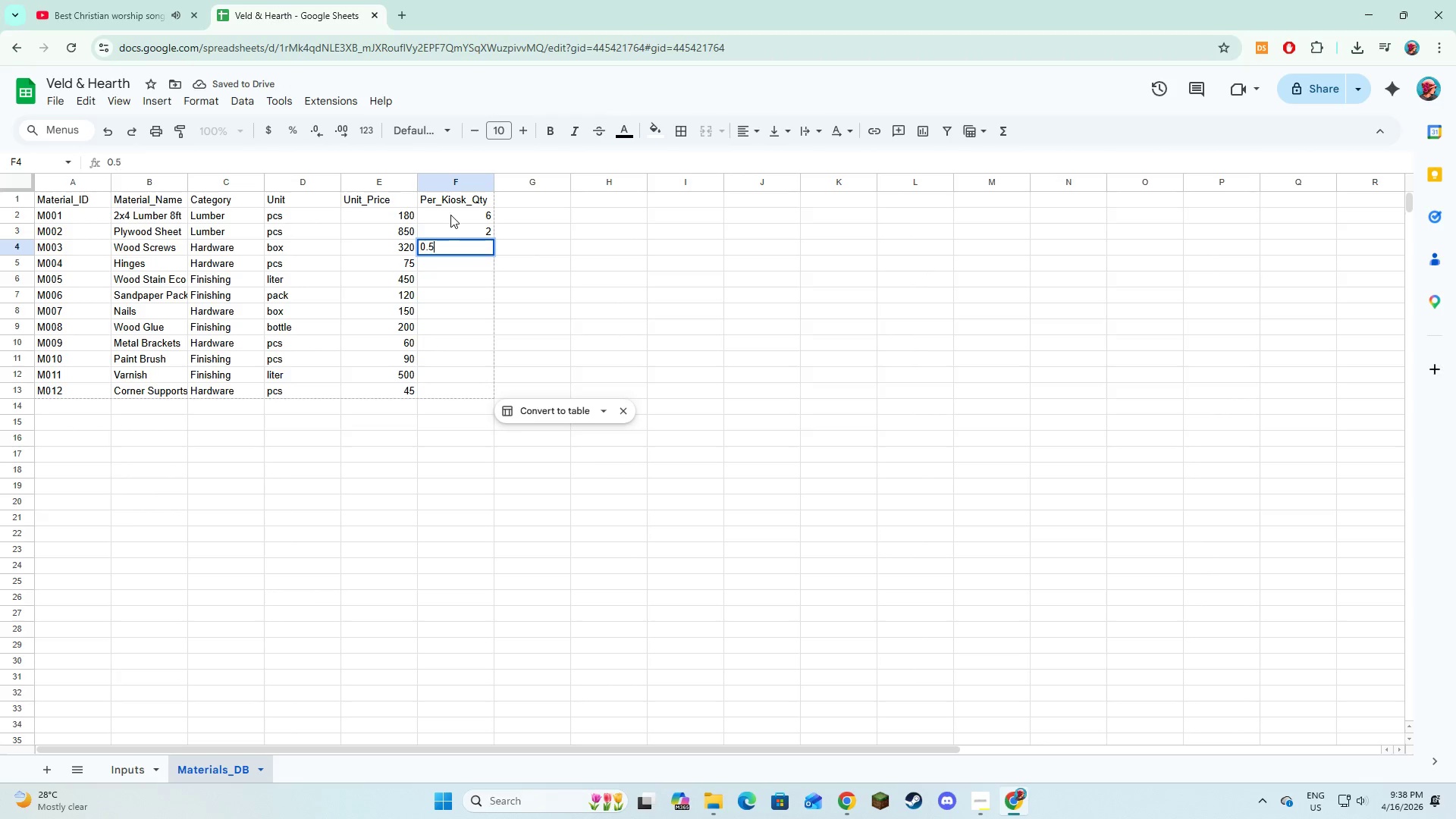 
key(NumpadEnter)